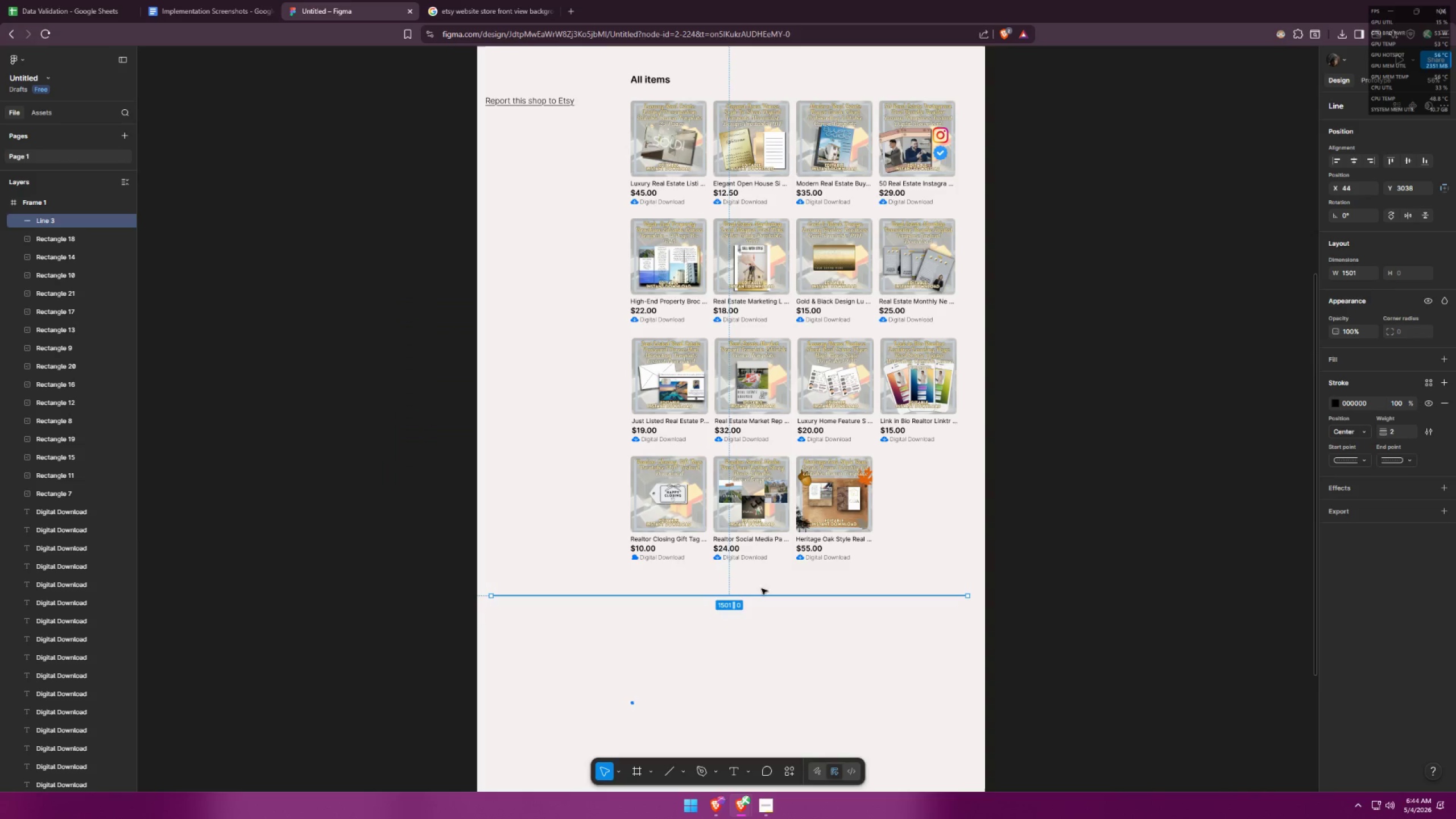 
hold_key(key=ShiftLeft, duration=1.42)
left_click_drag(start_coordinate=[763, 597], to_coordinate=[764, 586])
 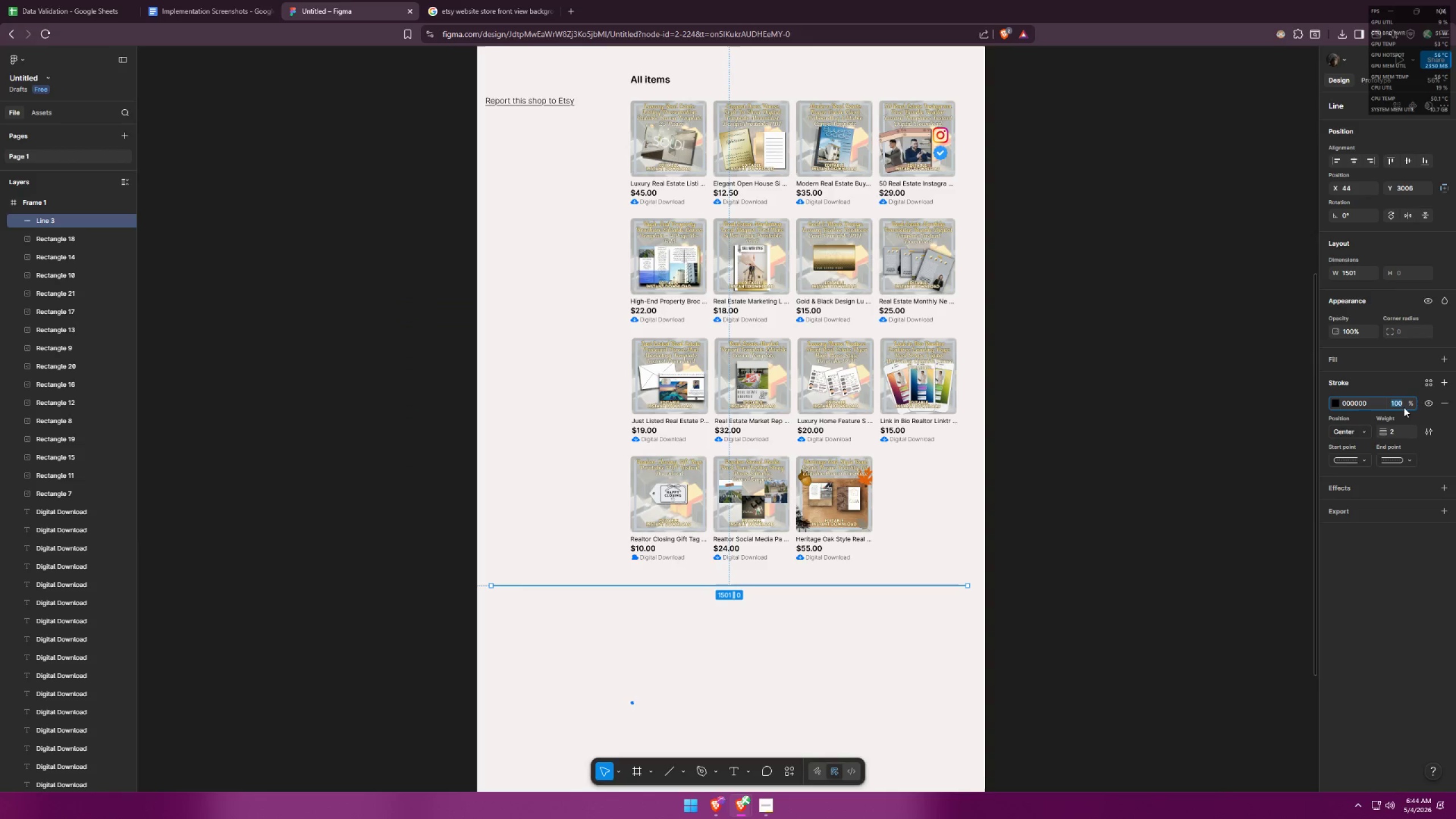 
type(50)
 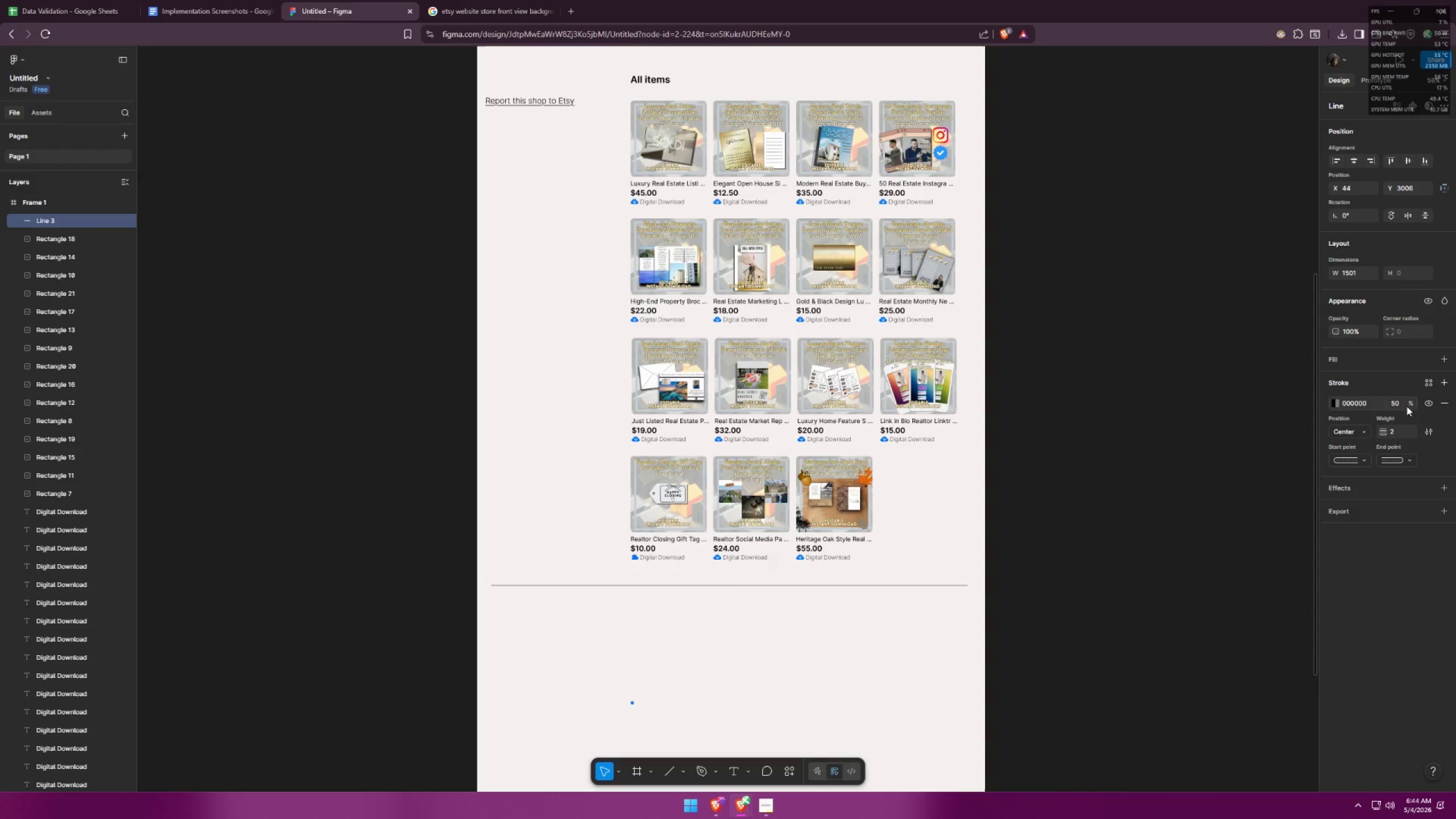 
key(Enter)
 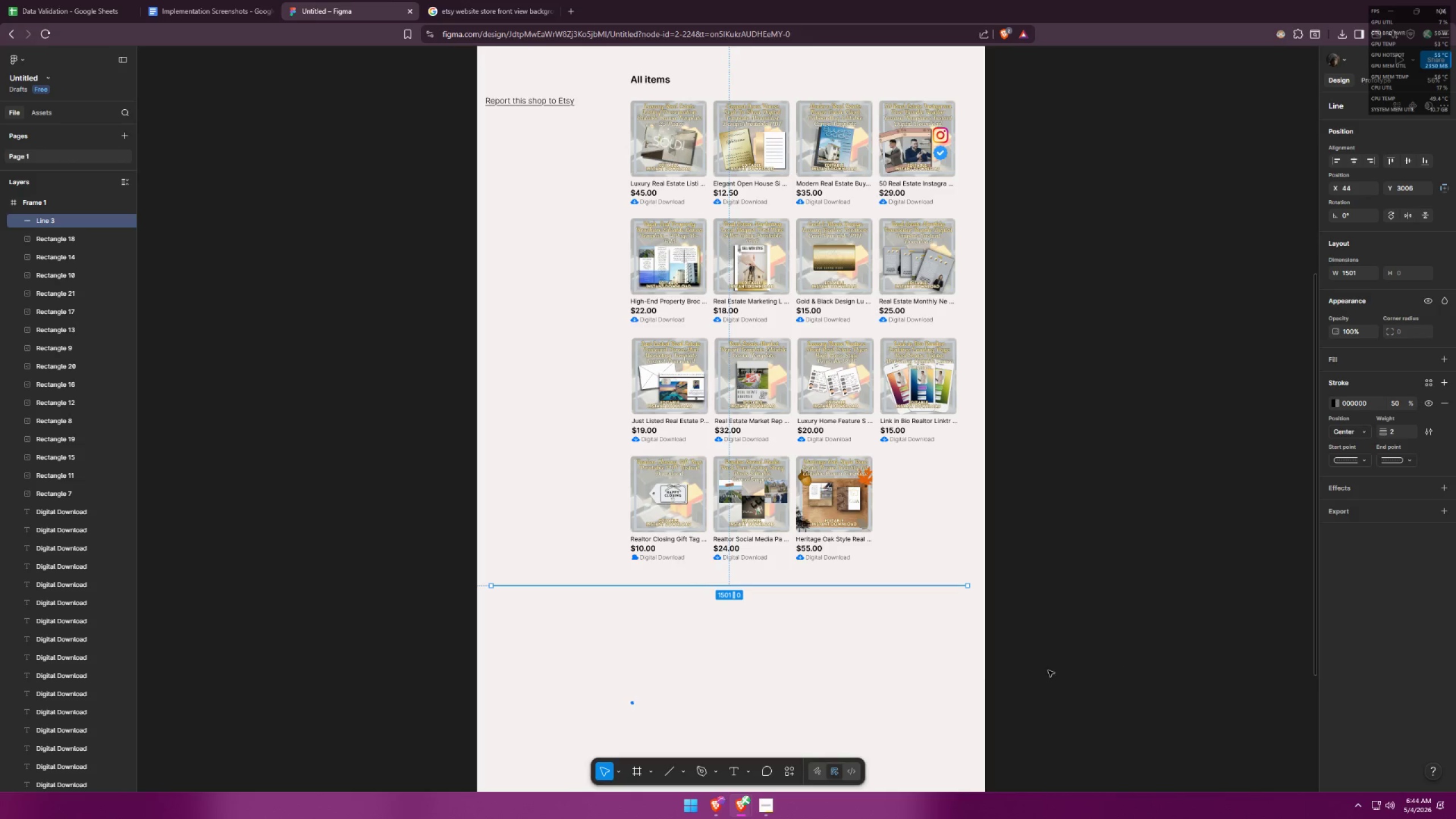 
left_click([936, 668])
 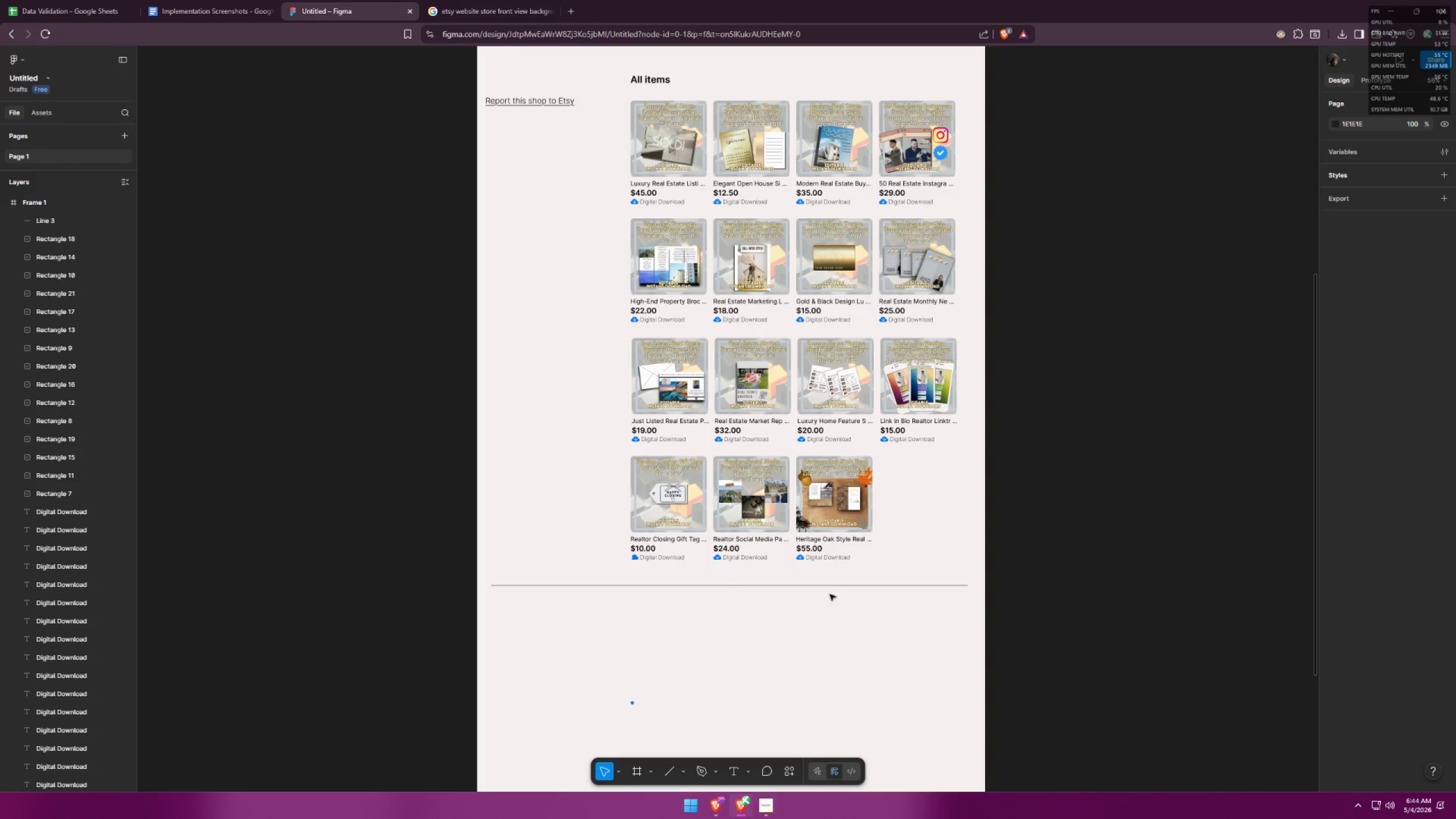 
hold_key(key=ShiftLeft, duration=1.59)
hold_key(key=AltLeft, duration=1.5)
left_click_drag(start_coordinate=[833, 587], to_coordinate=[830, 667])
 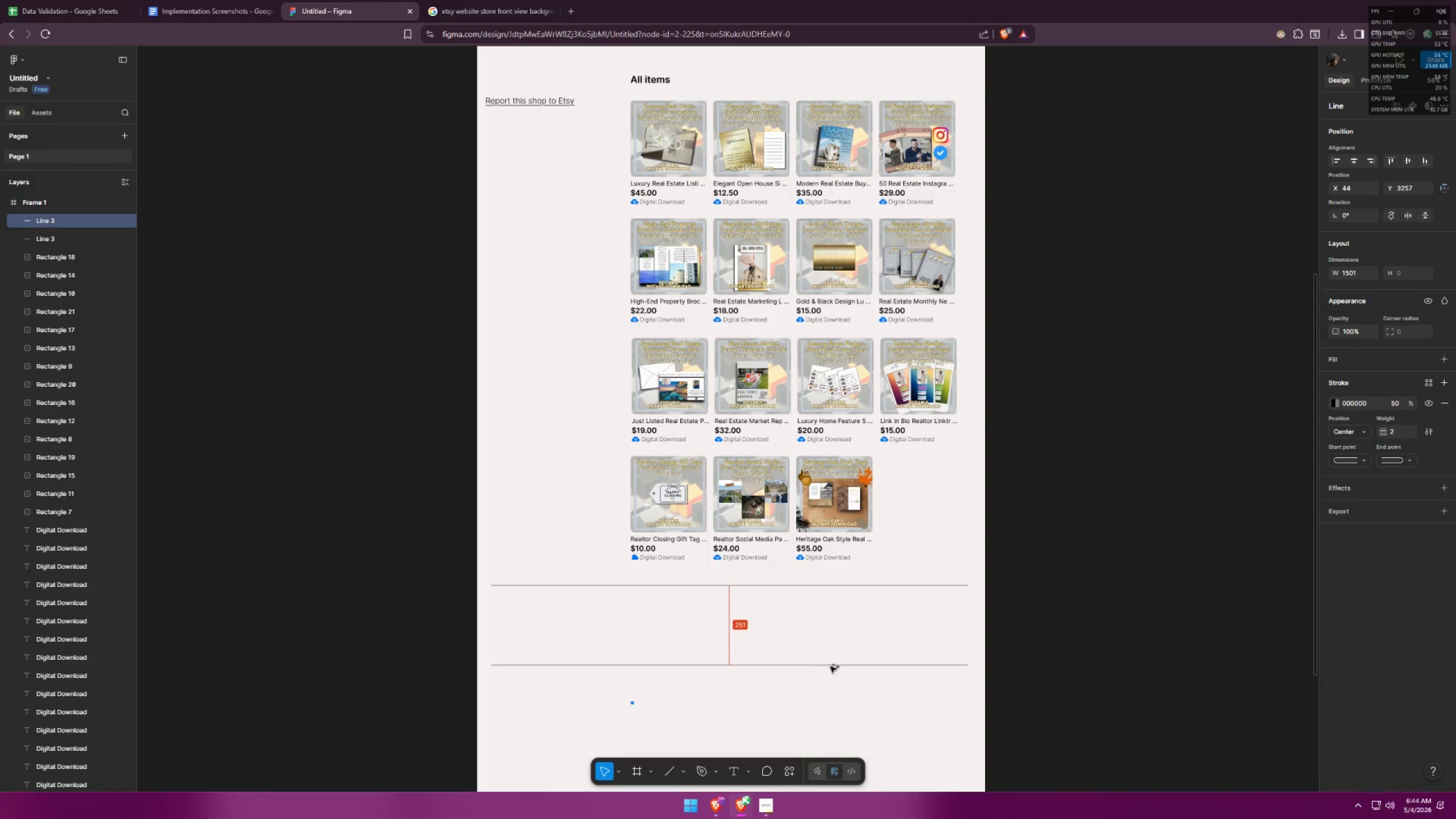 
key(Alt+Shift+AltLeft)
 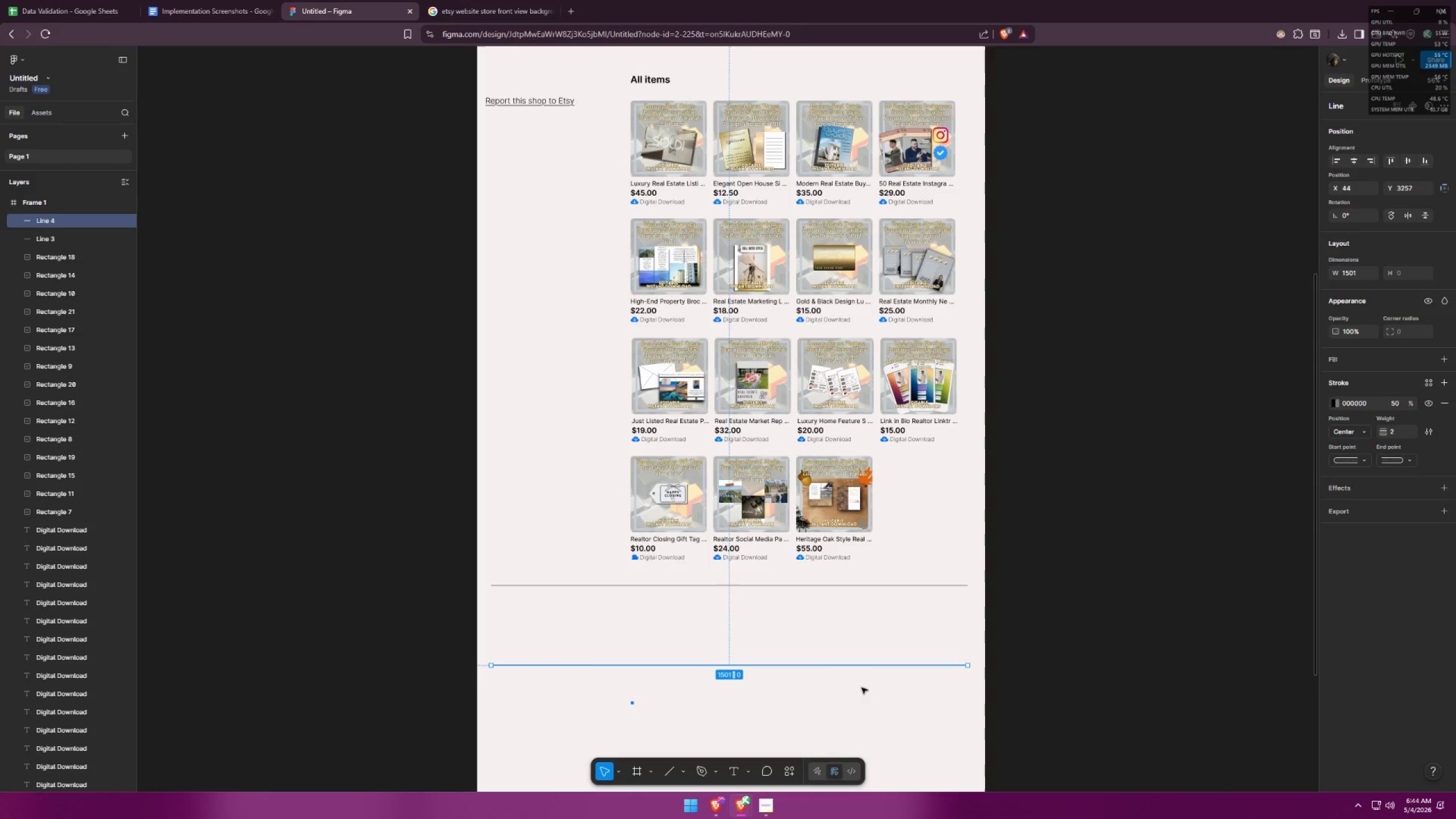 
left_click([878, 698])
 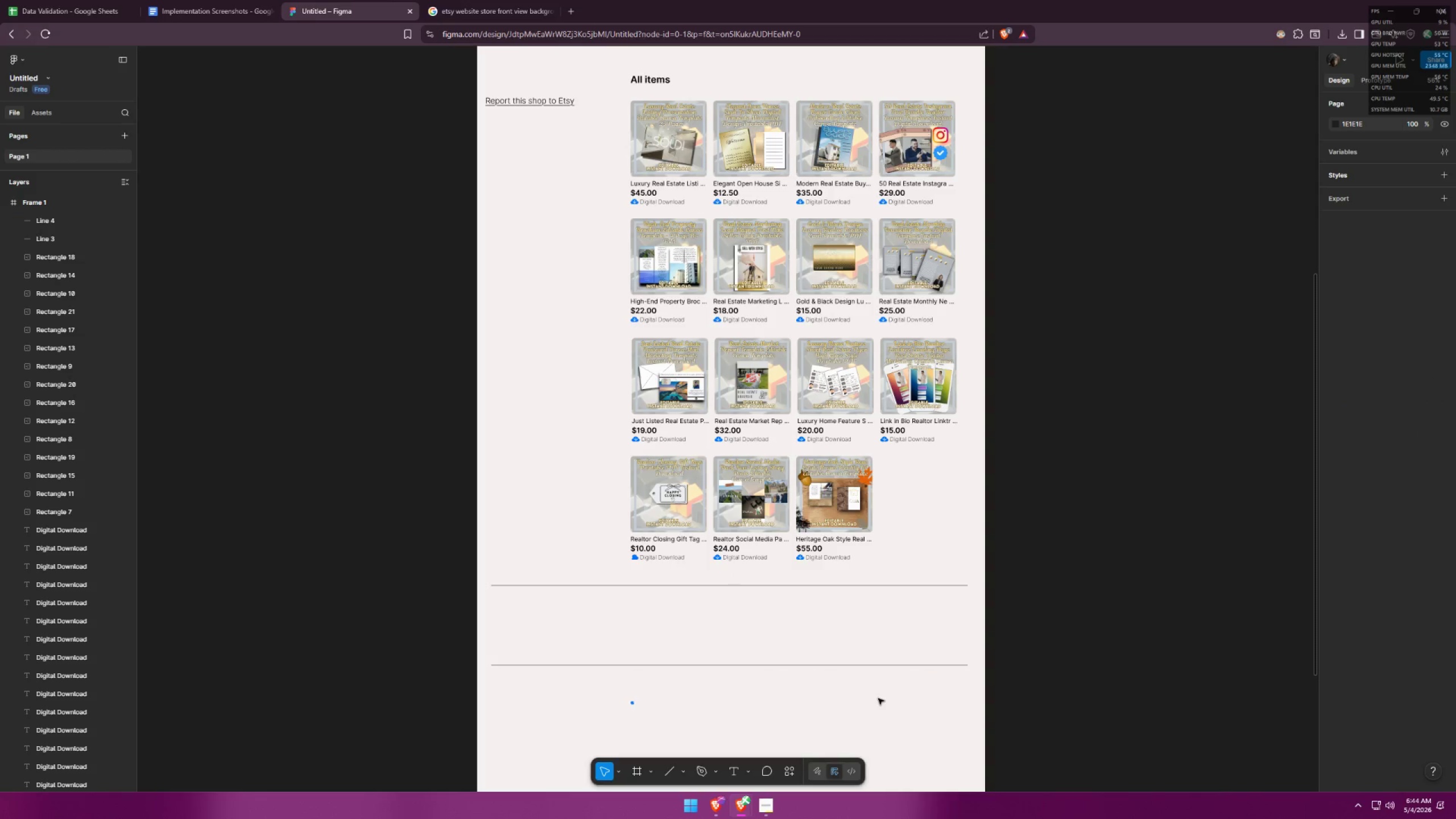 
key(Alt+AltLeft)
 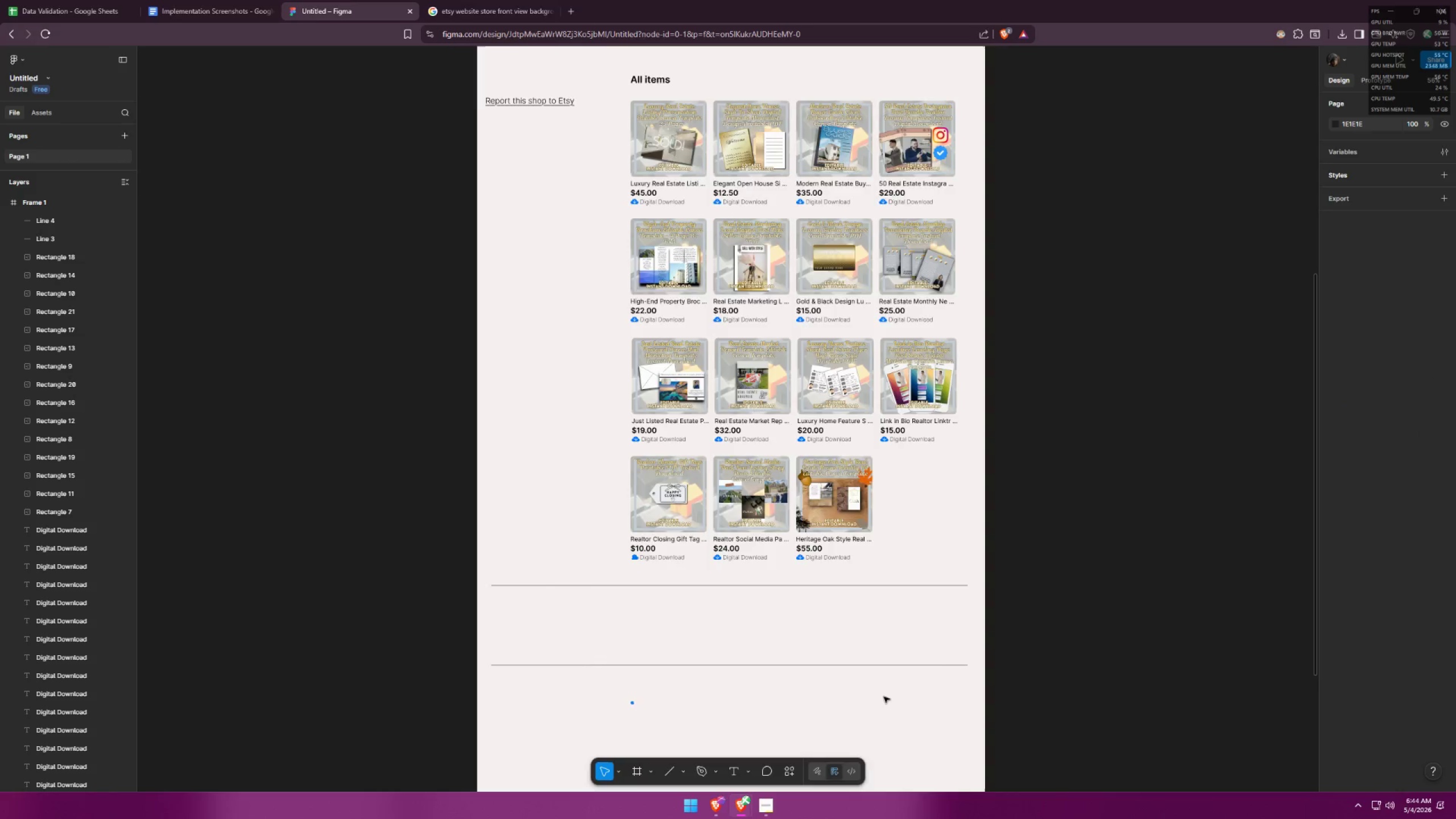 
key(Alt+Tab)
 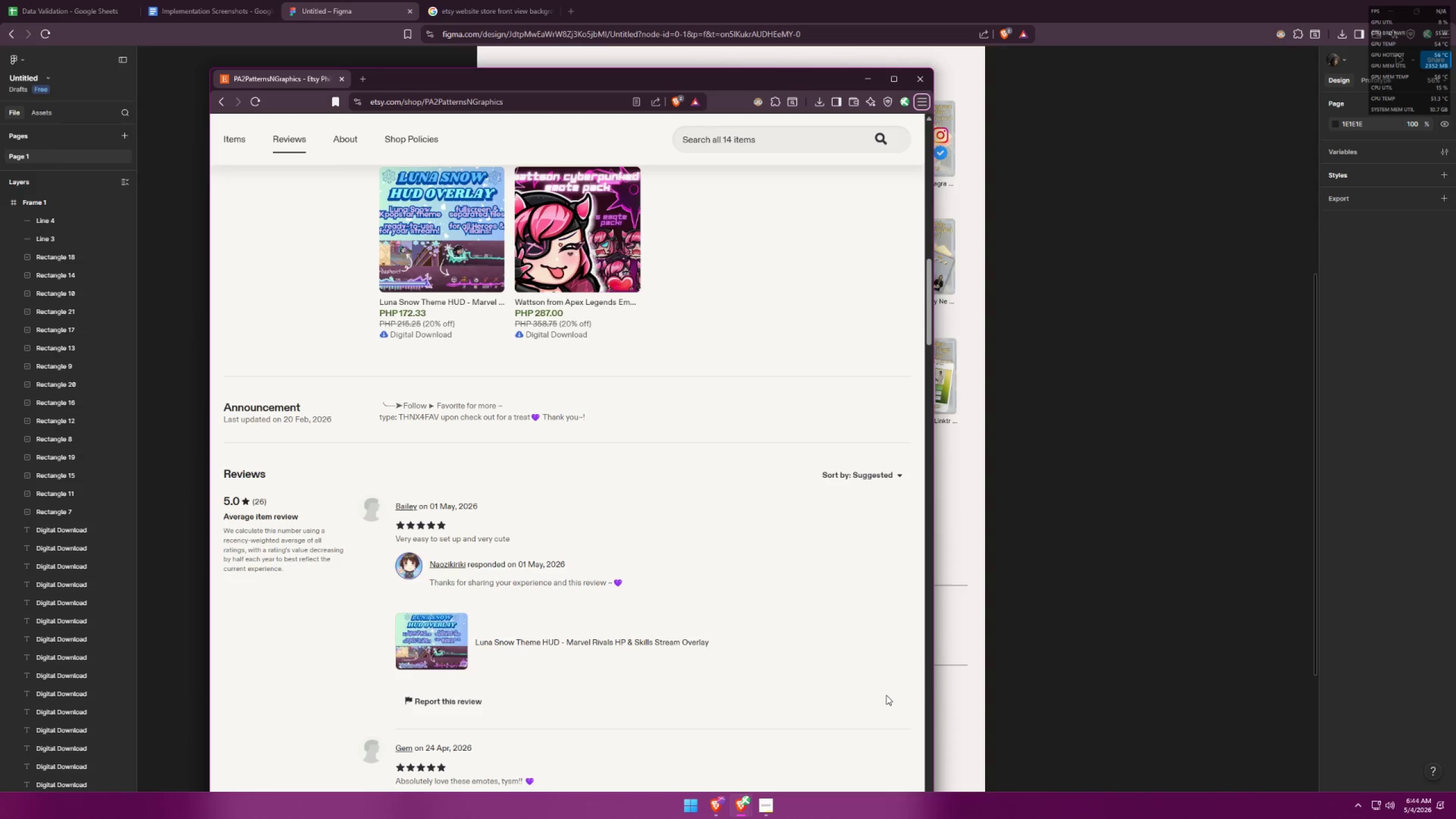 
left_click([764, 813])
 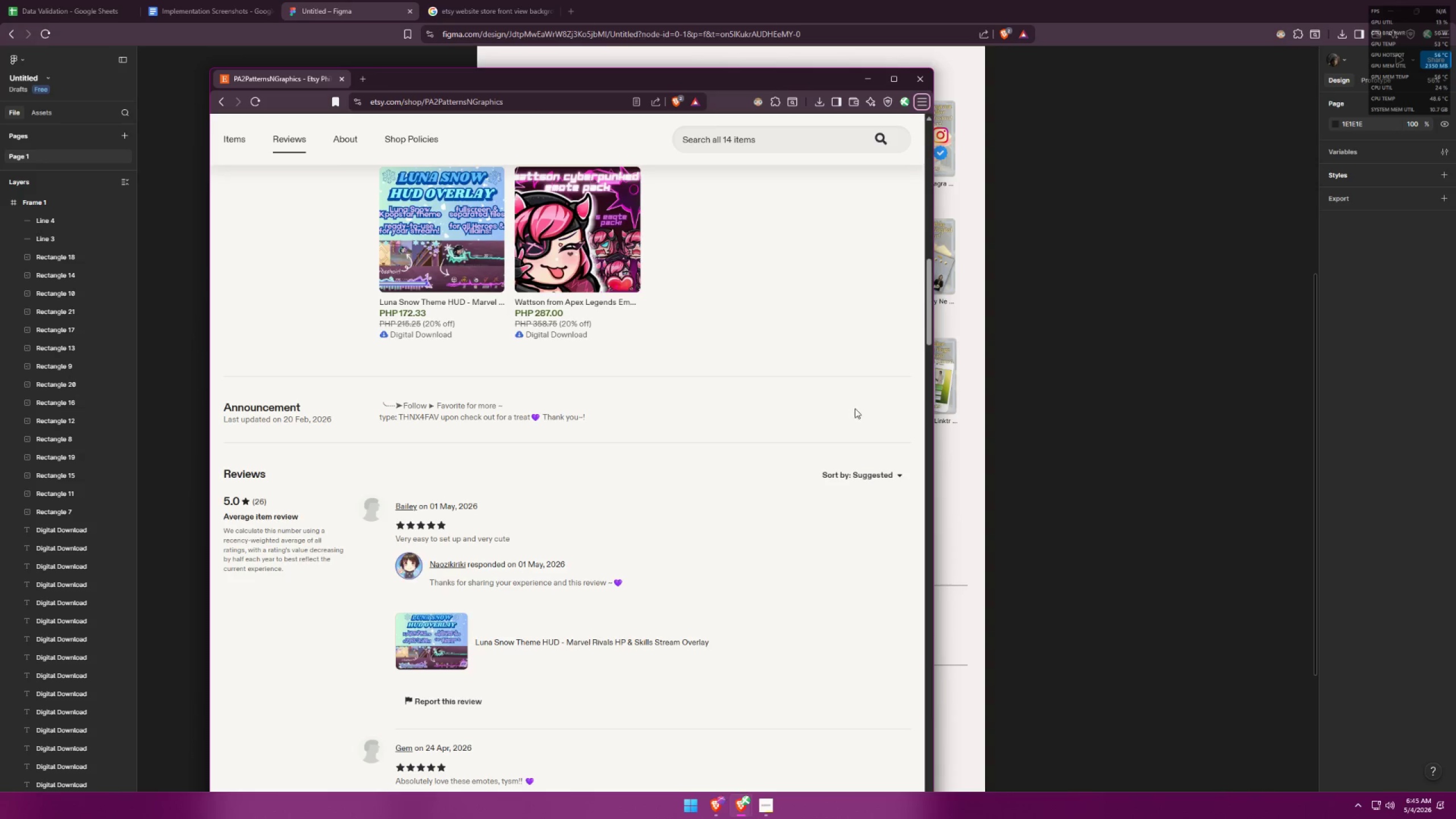 
wait(5.41)
 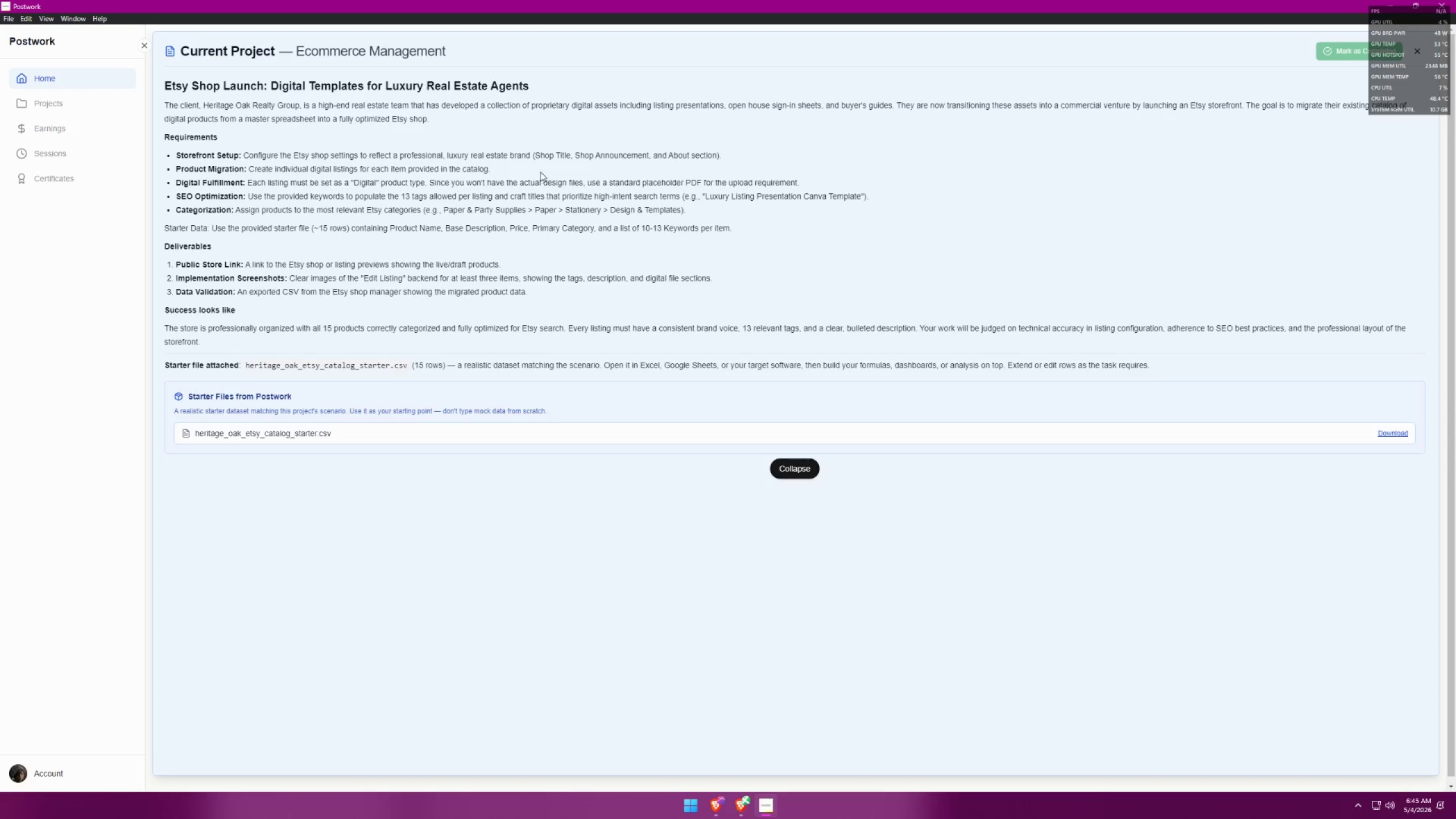 
hold_key(key=ControlLeft, duration=0.55)
 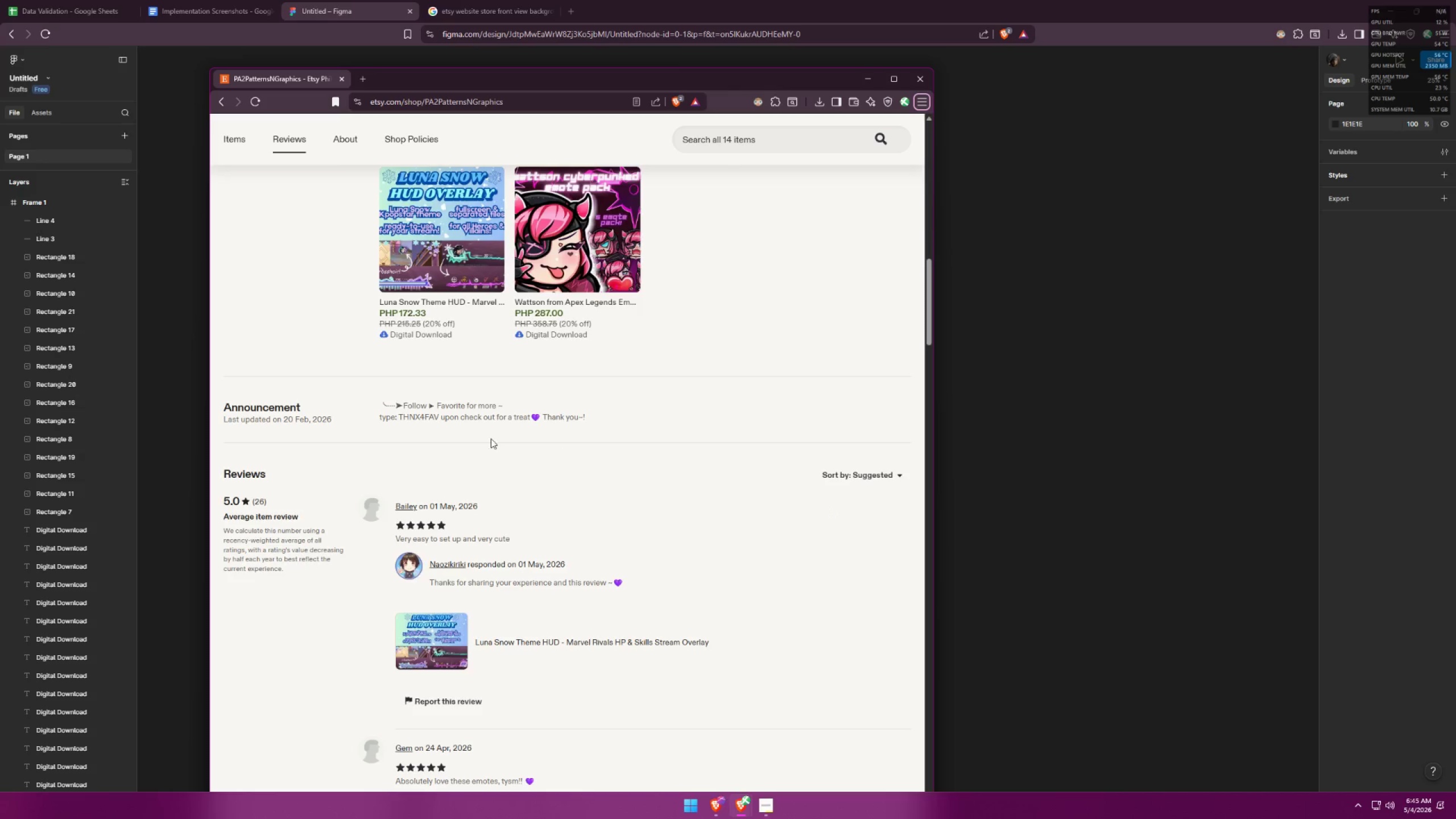 
hold_key(key=ControlLeft, duration=1.7)
 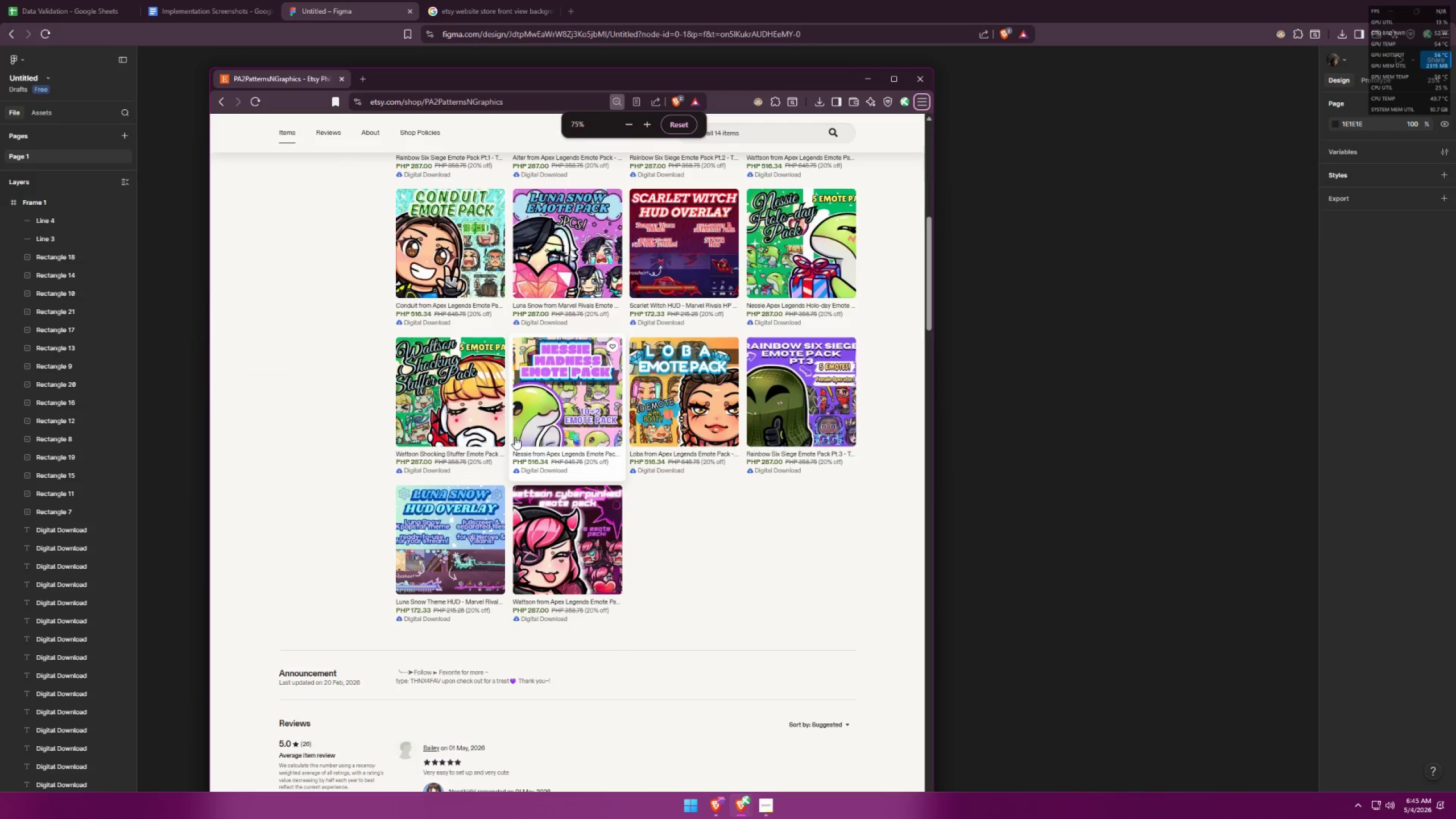 
key(Alt+AltLeft)
 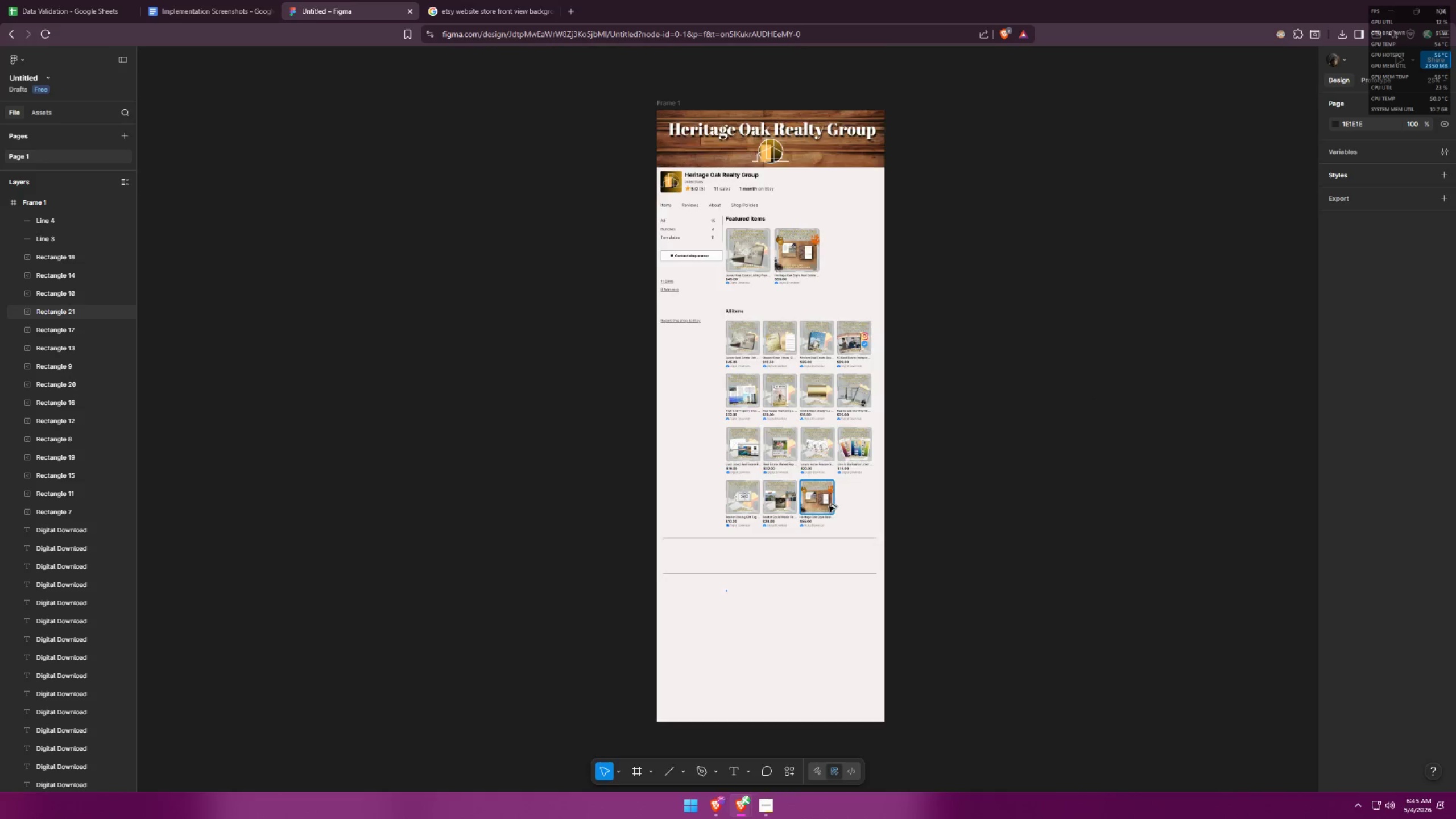 
key(Alt+Tab)
 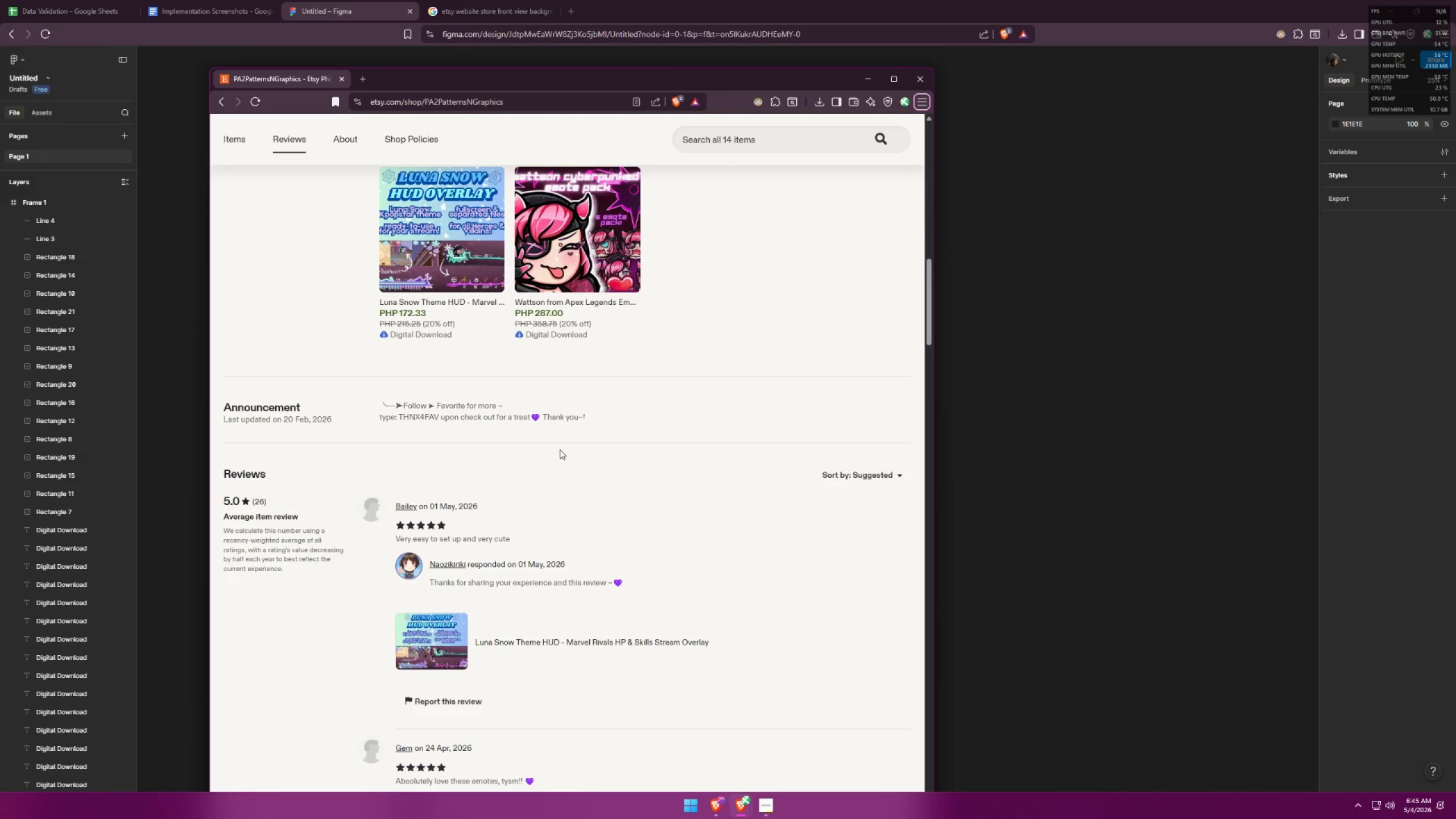 
scroll: coordinate [804, 500], scroll_direction: down, amount: 6.0
 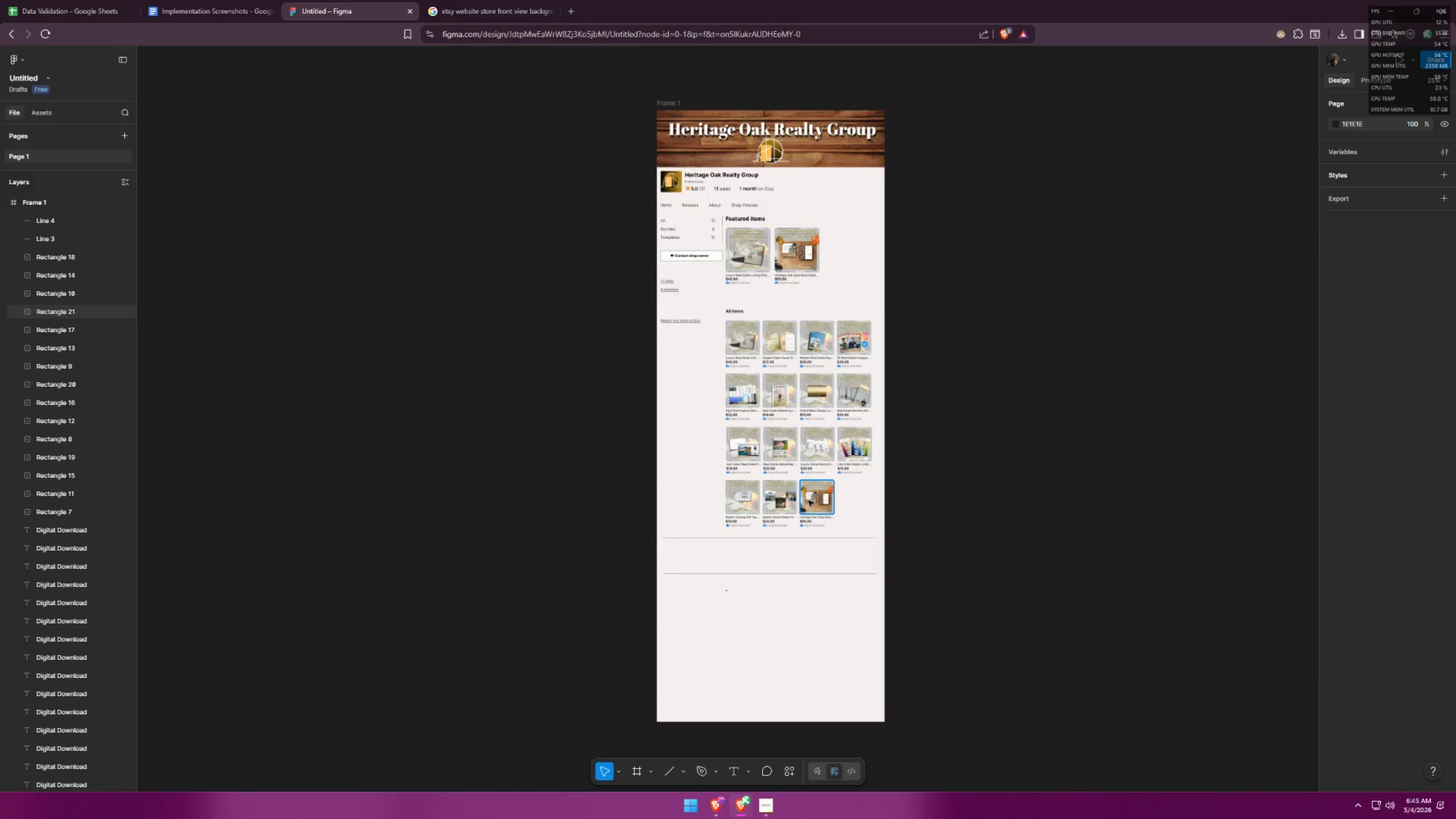 
scroll: coordinate [489, 437], scroll_direction: up, amount: 6.0
 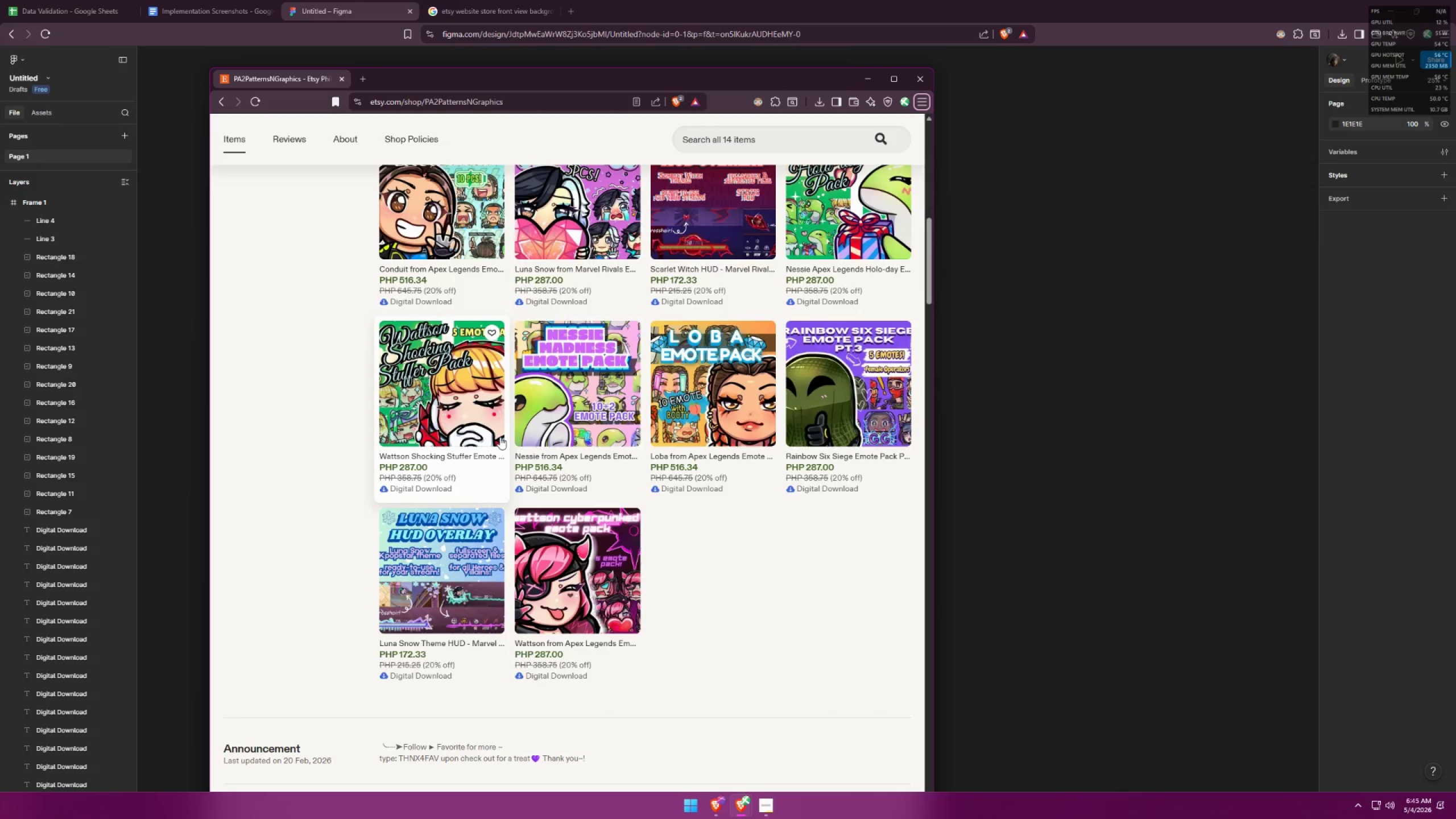 
hold_key(key=ControlLeft, duration=0.89)
 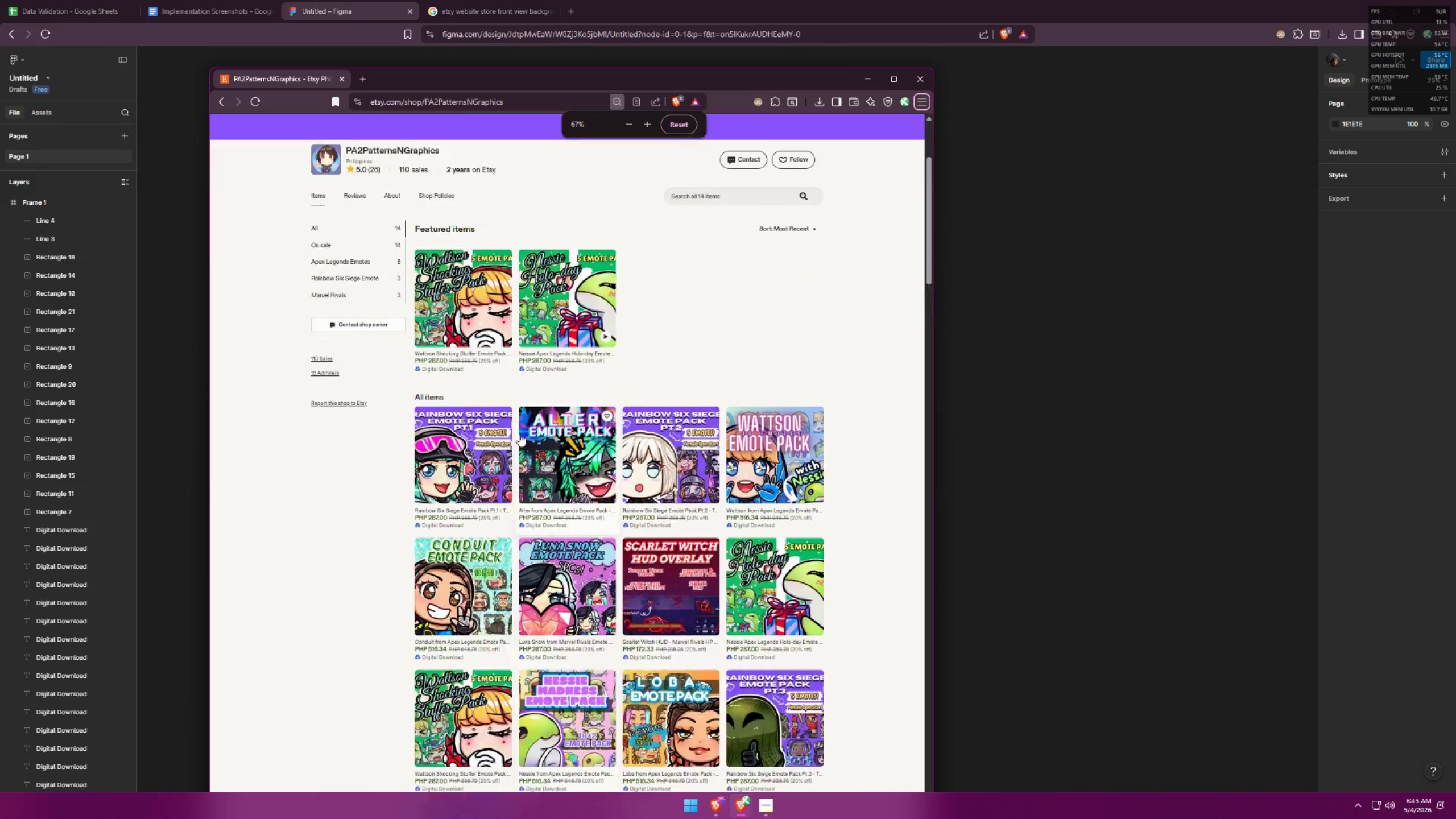 
scroll: coordinate [511, 437], scroll_direction: down, amount: 3.0
 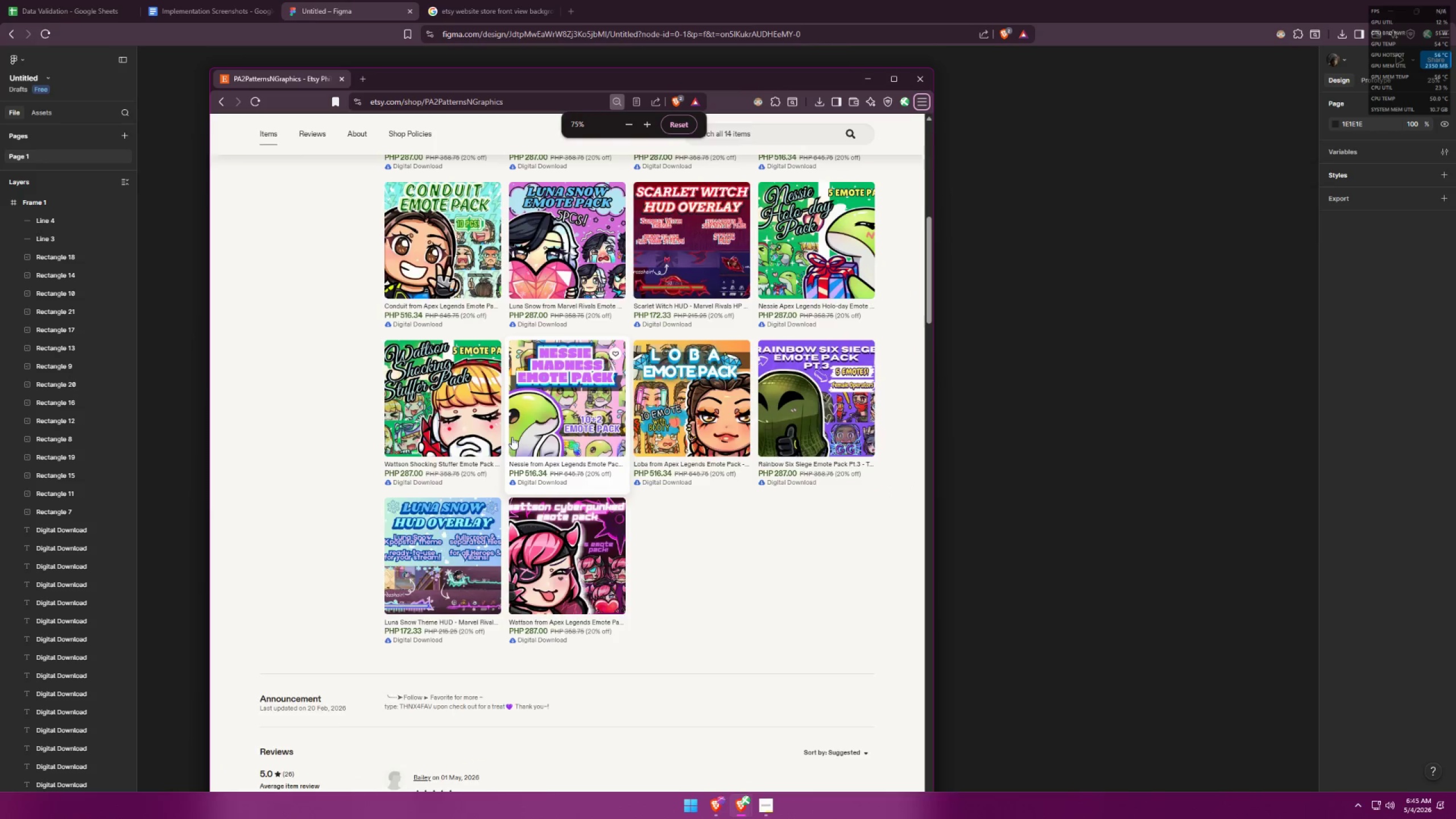 
hold_key(key=ControlLeft, duration=5.06)
scroll: coordinate [518, 435], scroll_direction: up, amount: 5.0
 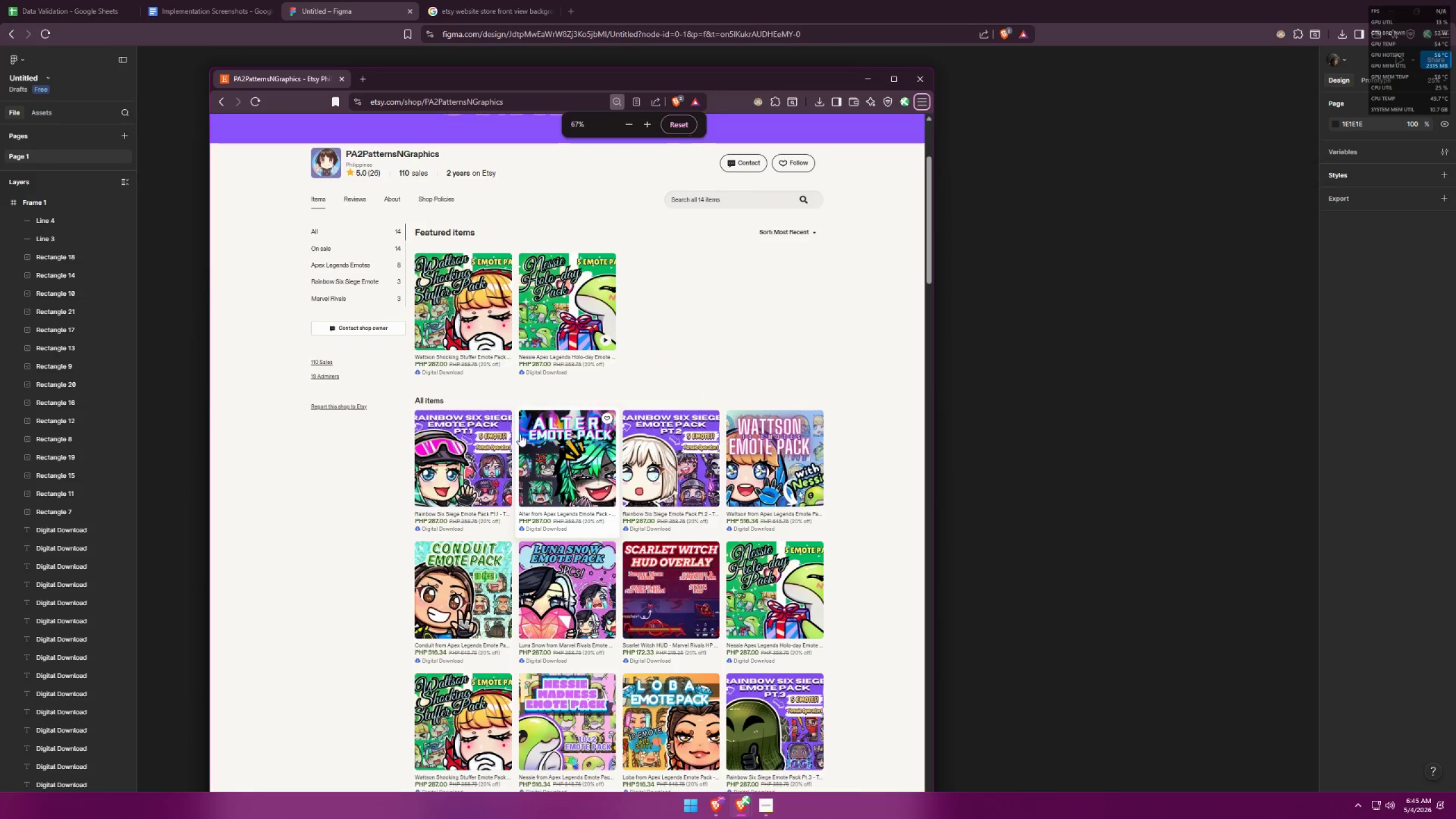 
scroll: coordinate [520, 434], scroll_direction: down, amount: 5.0
 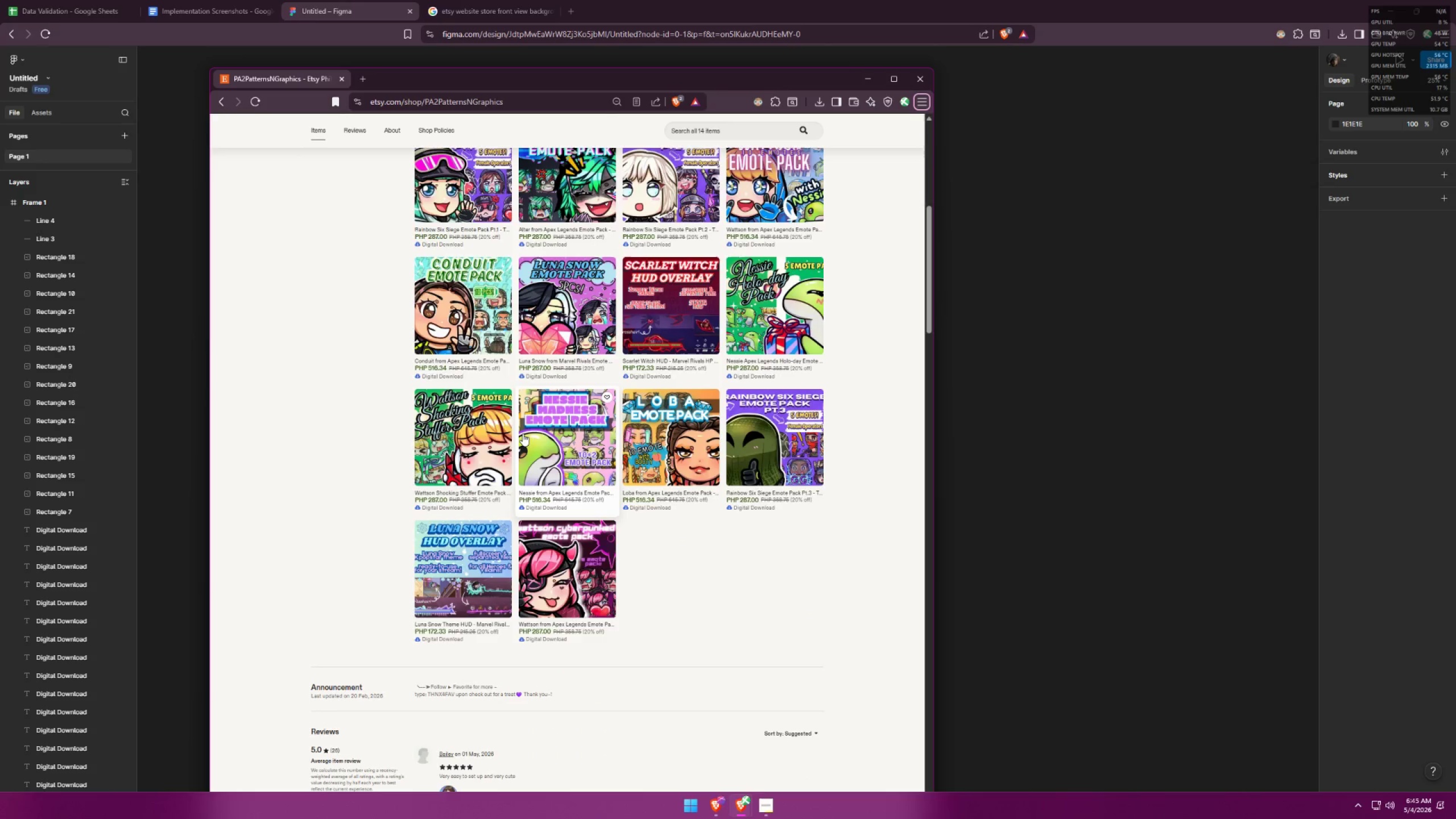 
scroll: coordinate [523, 433], scroll_direction: up, amount: 4.0
 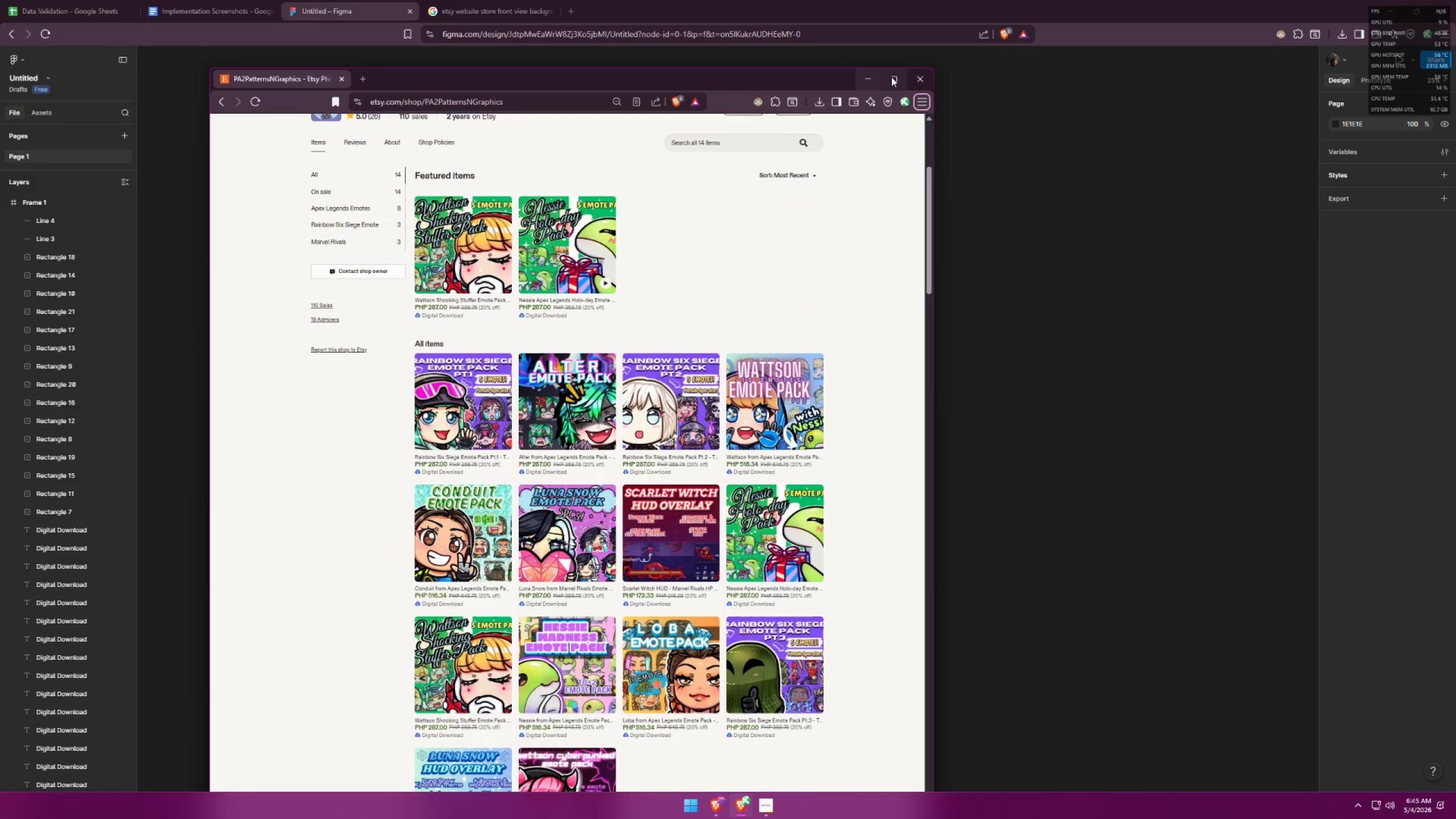 
hold_key(key=ControlLeft, duration=0.45)
 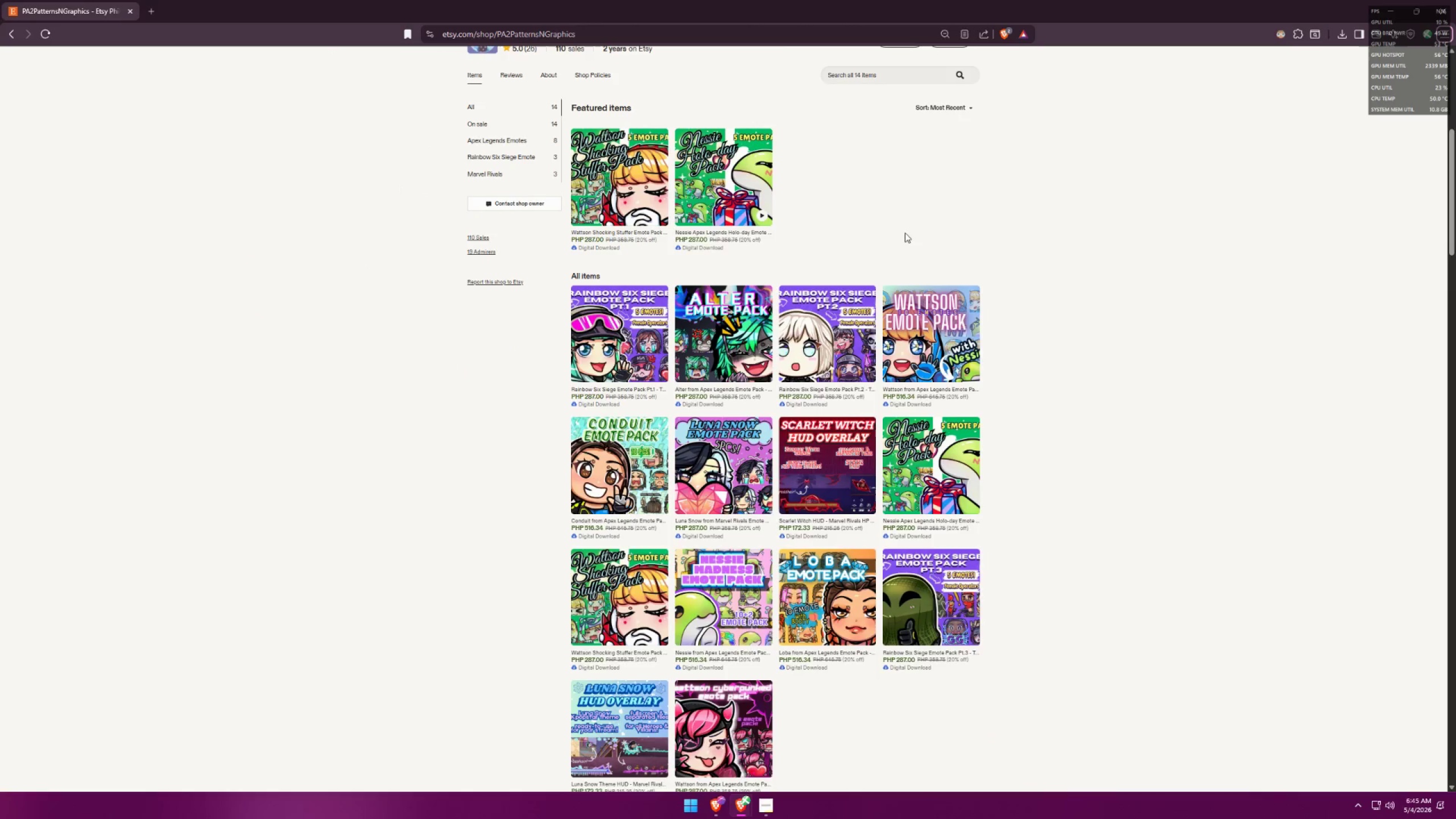 
hold_key(key=ControlLeft, duration=0.38)
scroll: coordinate [953, 215], scroll_direction: up, amount: 1.0
 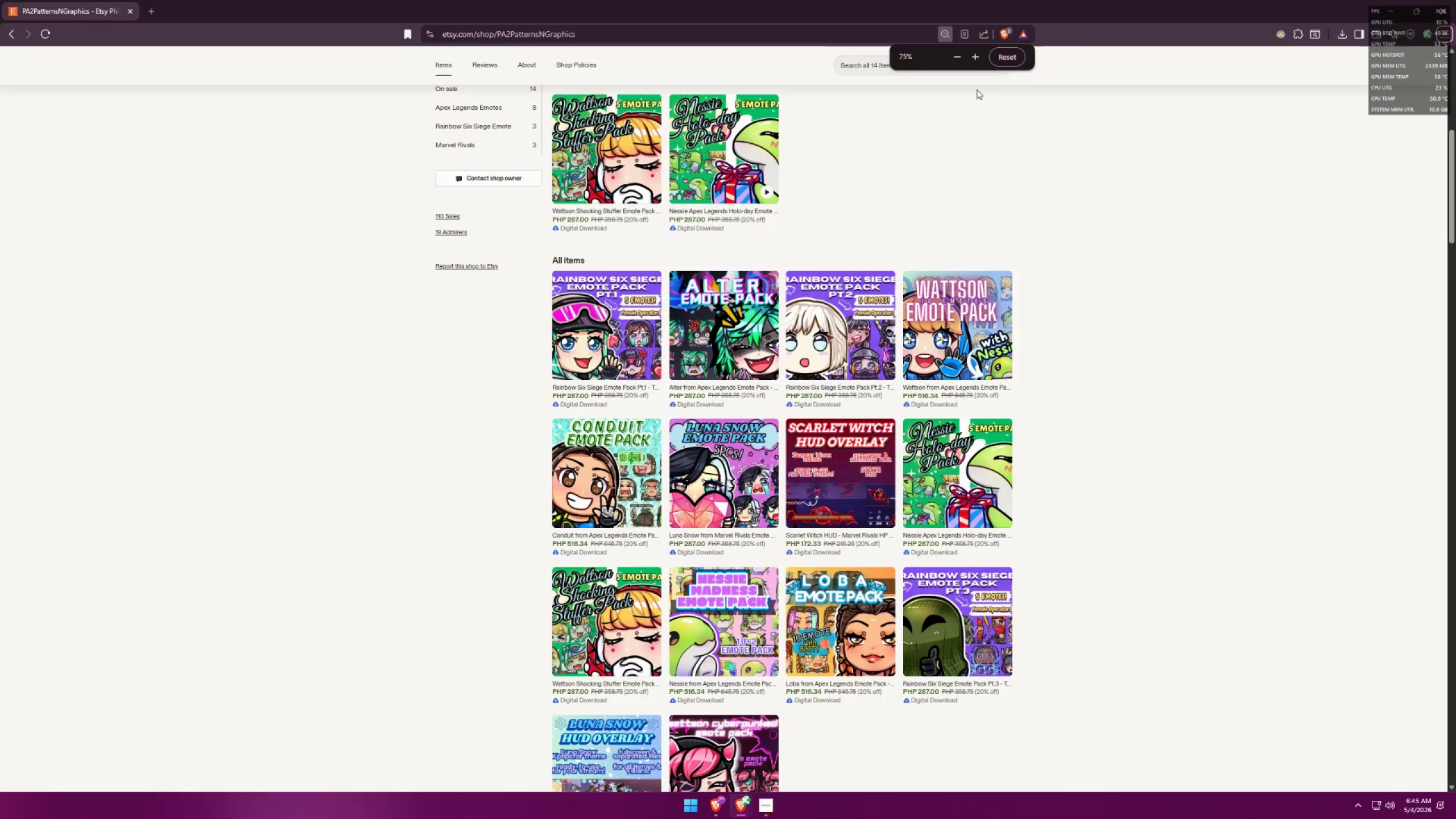 
left_click([1006, 65])
 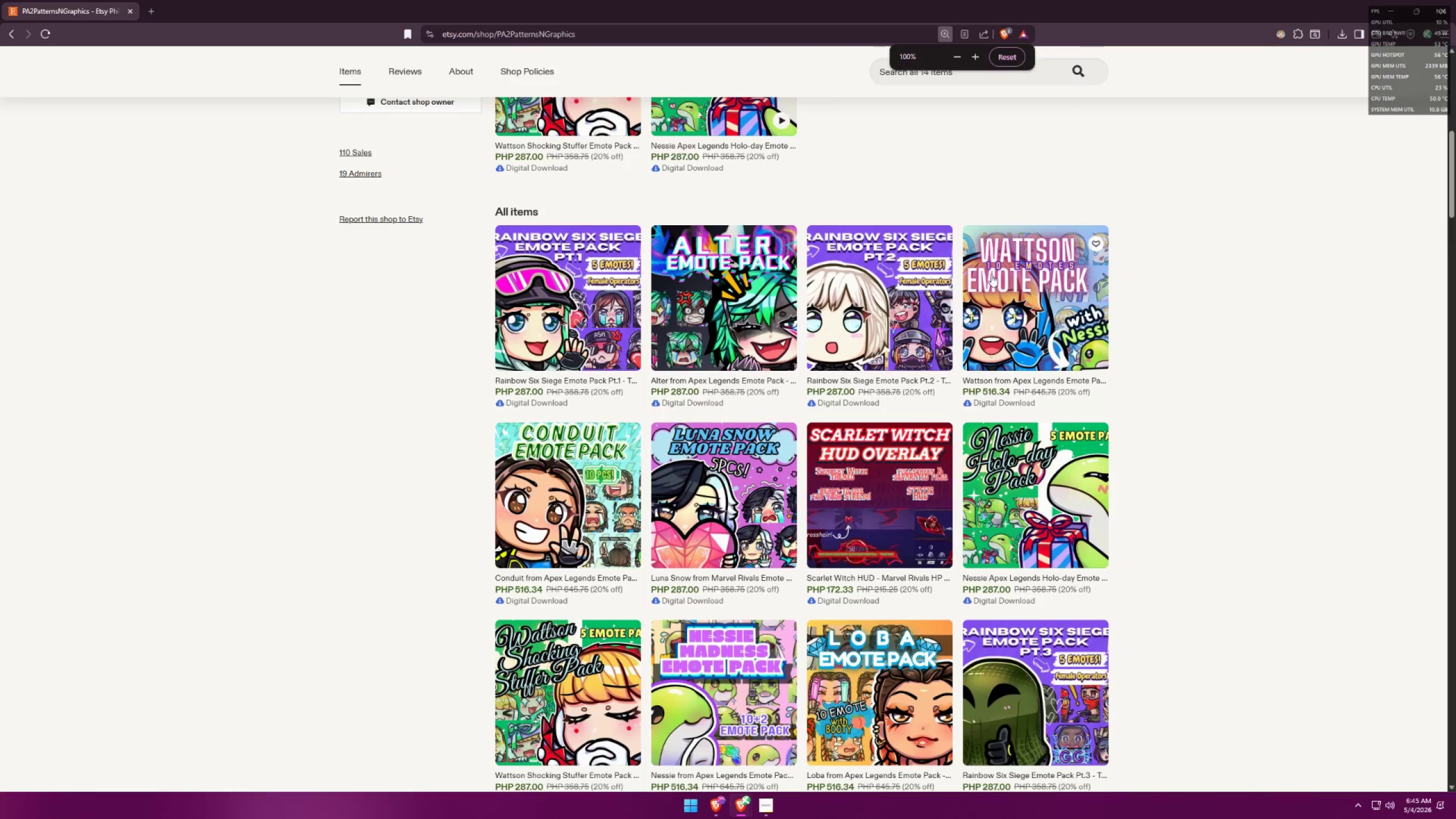 
scroll: coordinate [997, 366], scroll_direction: down, amount: 7.0
 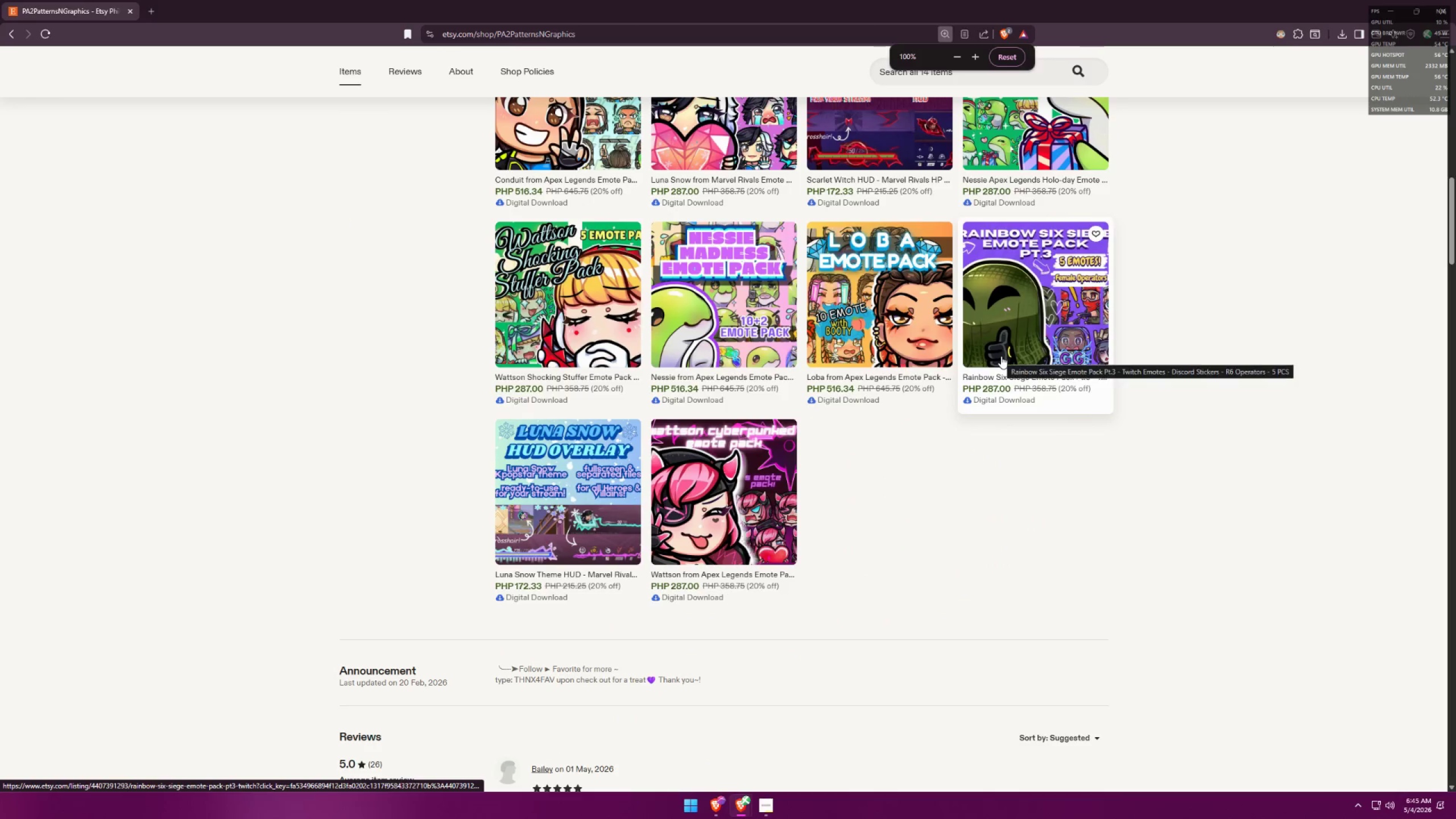 
scroll: coordinate [1020, 392], scroll_direction: up, amount: 14.0
 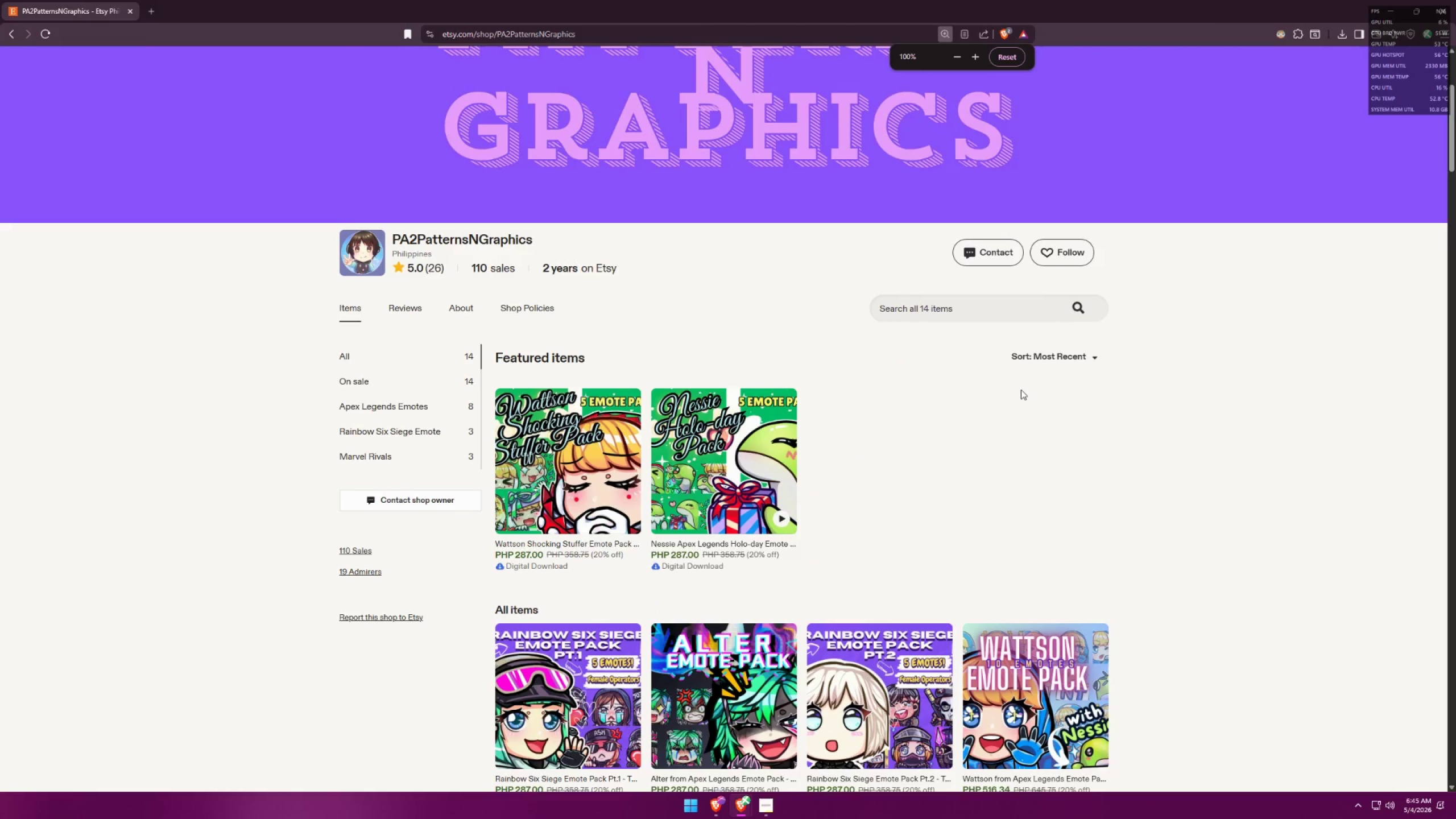 
scroll: coordinate [1025, 362], scroll_direction: down, amount: 14.0
 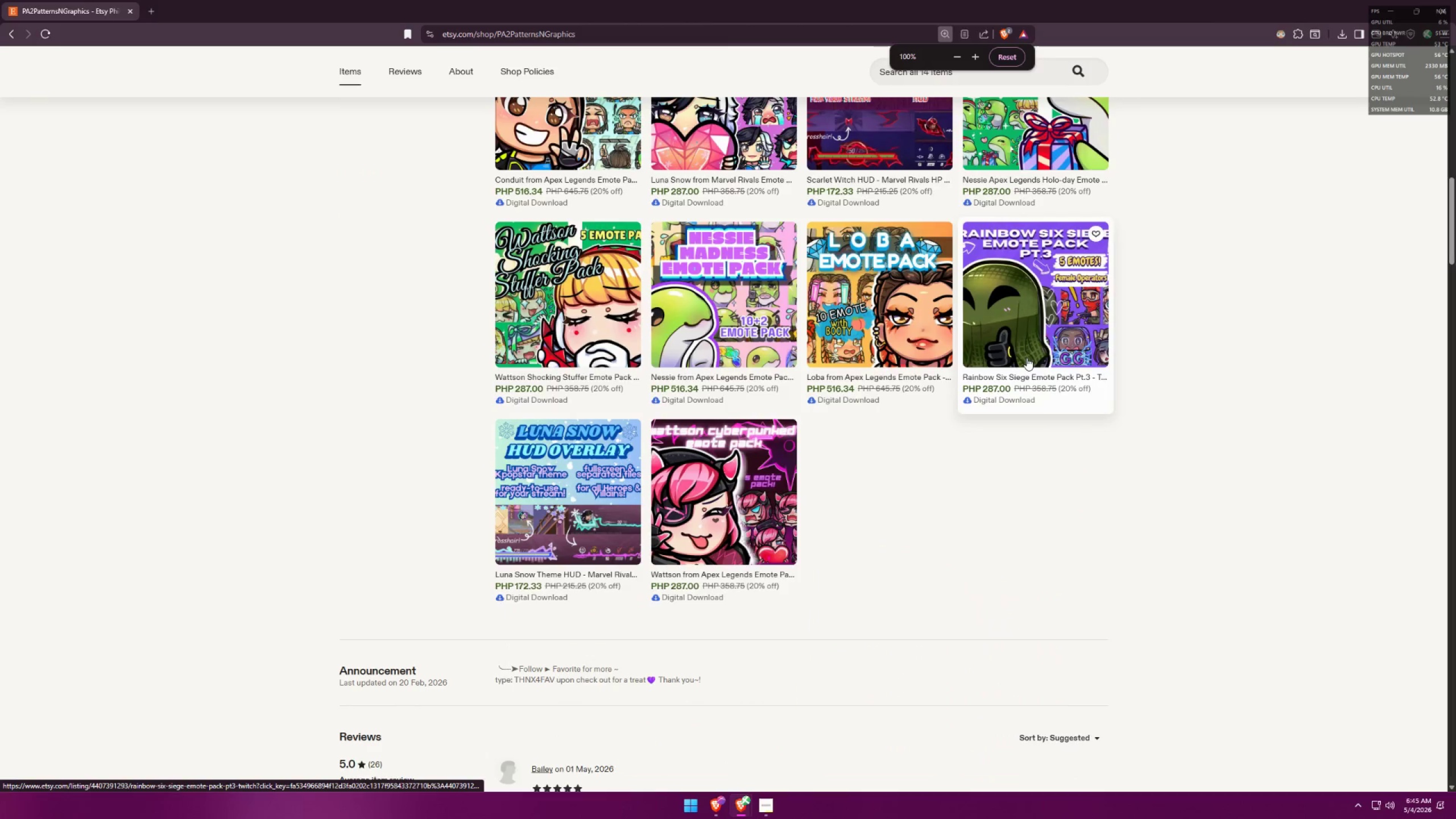 
scroll: coordinate [1025, 366], scroll_direction: up, amount: 11.0
 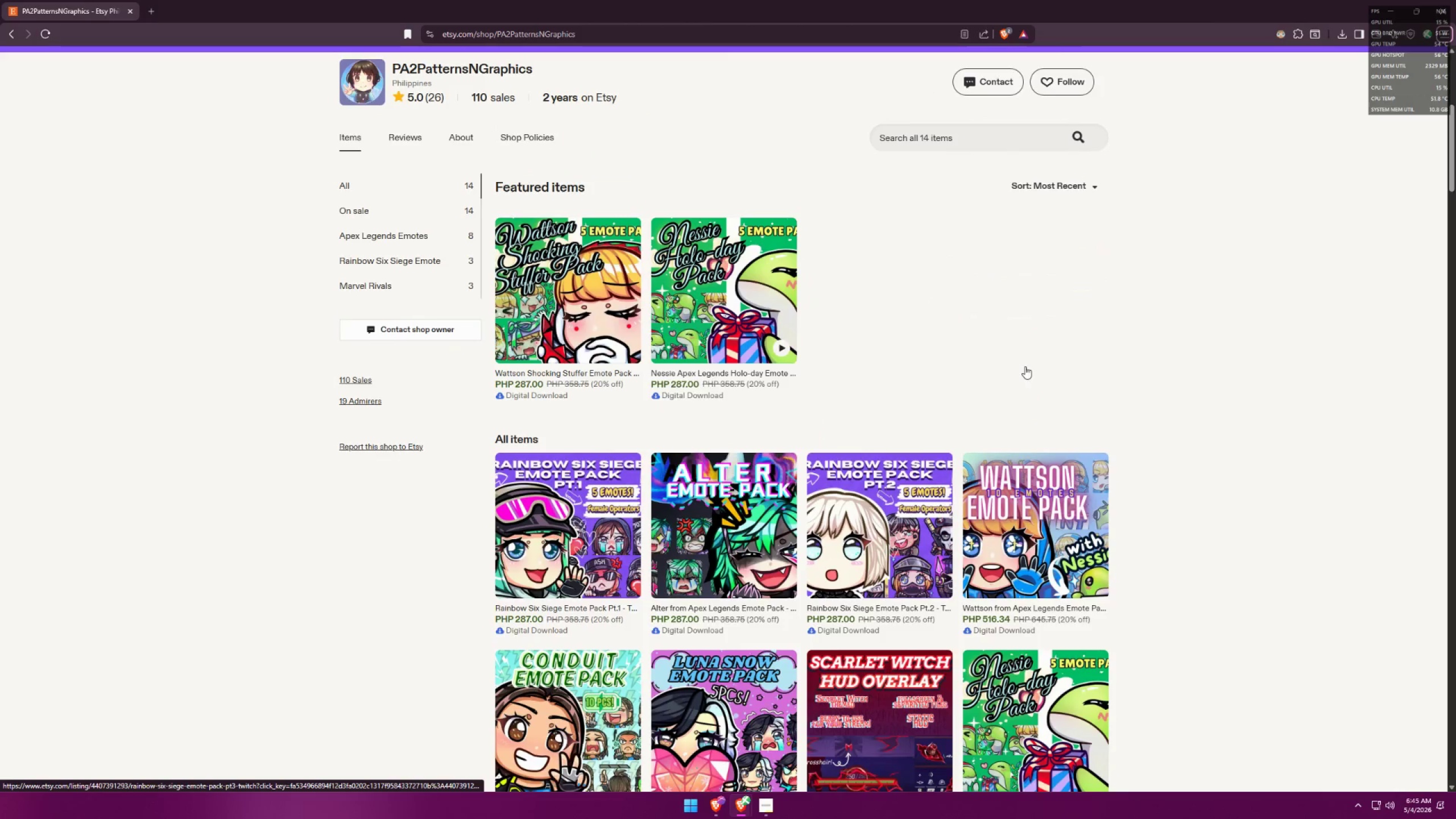 
scroll: coordinate [1025, 367], scroll_direction: down, amount: 6.0
 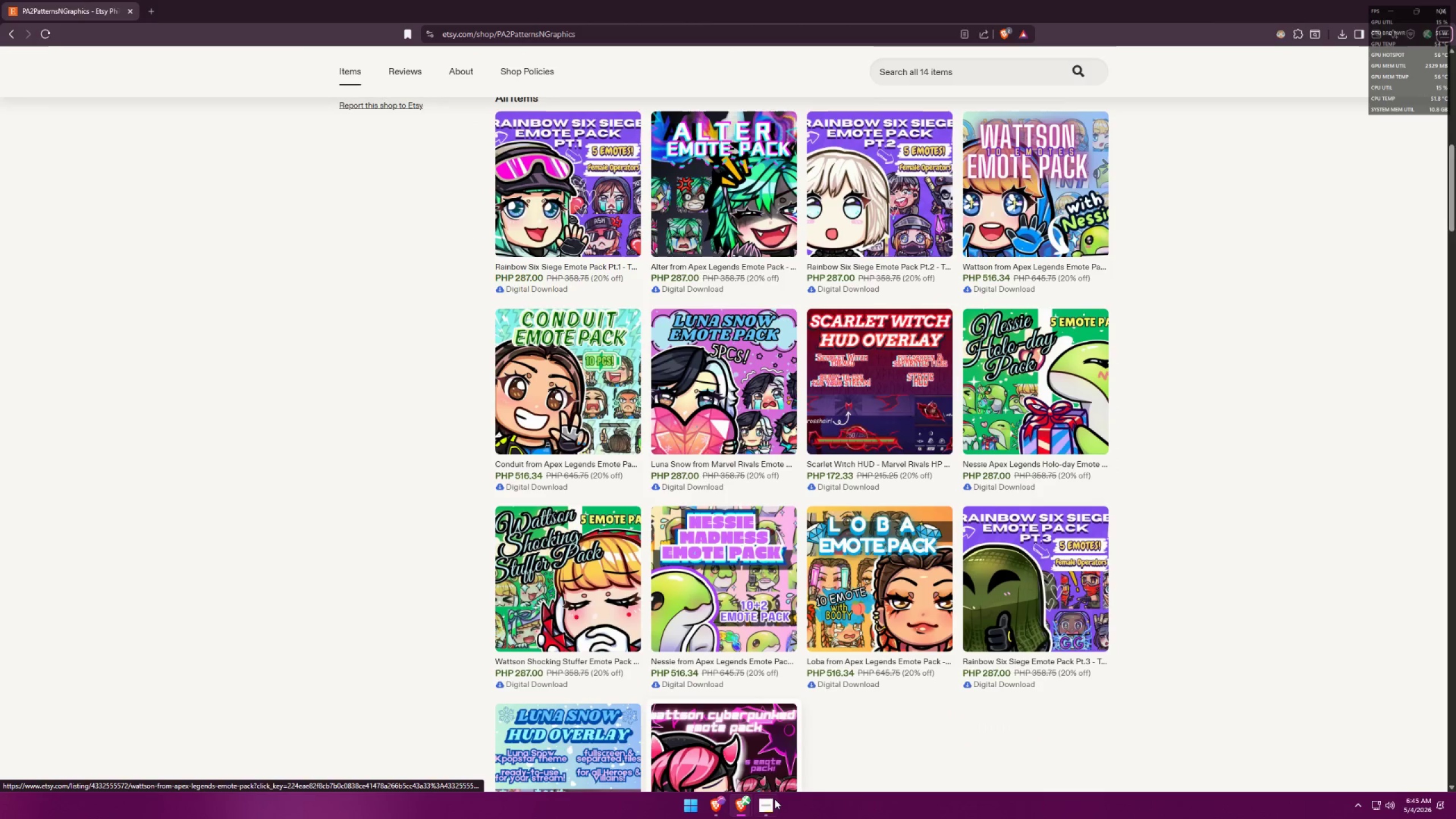 
left_click([770, 809])